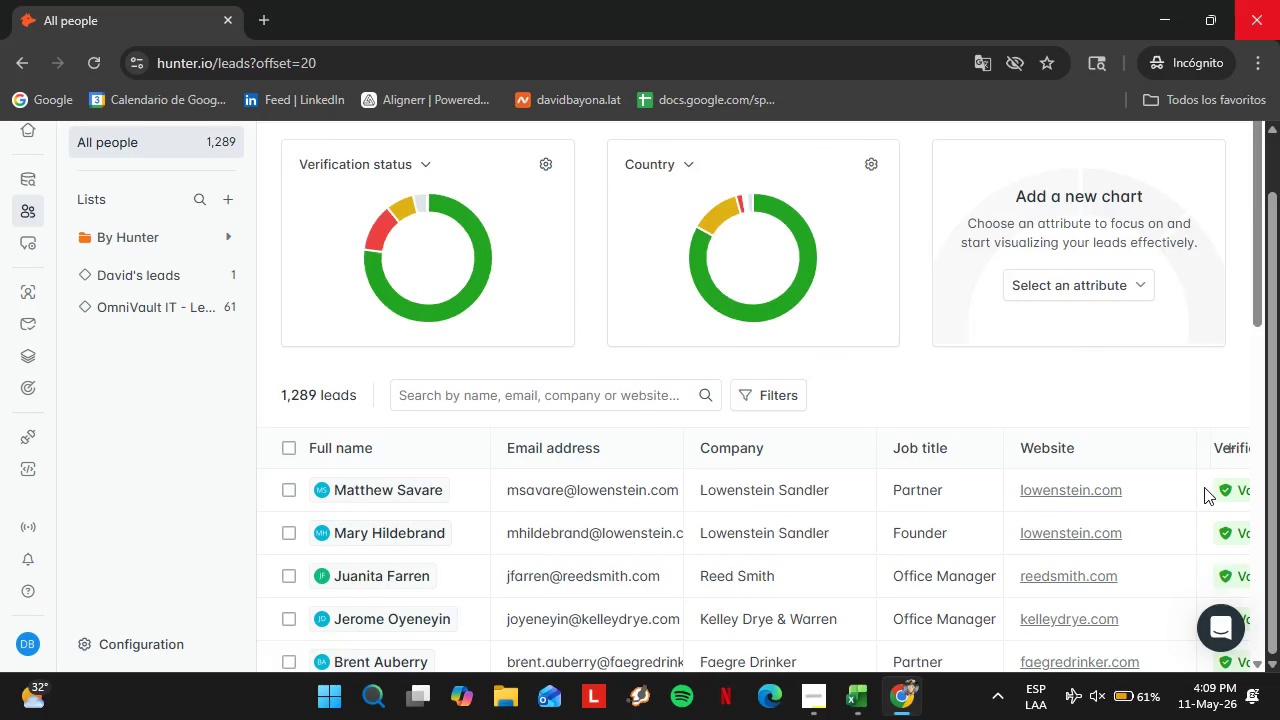 
scroll: coordinate [1104, 426], scroll_direction: down, amount: 10.0
 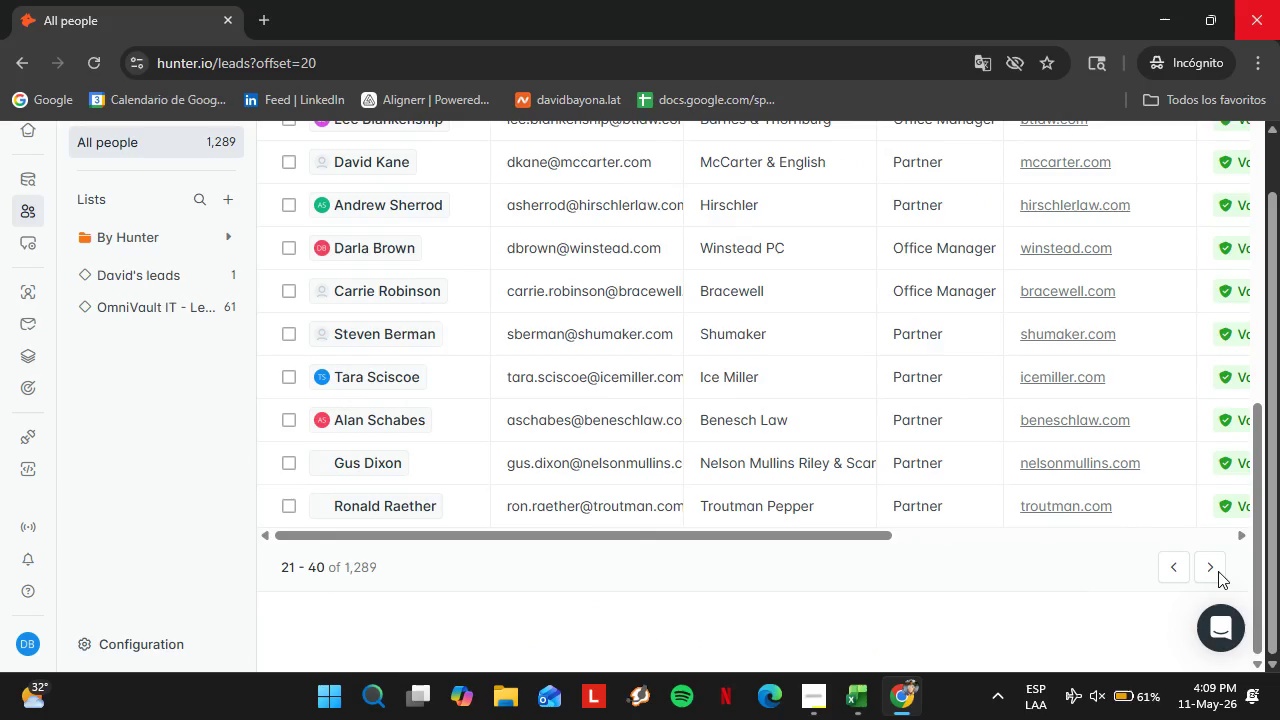 
left_click([1215, 570])
 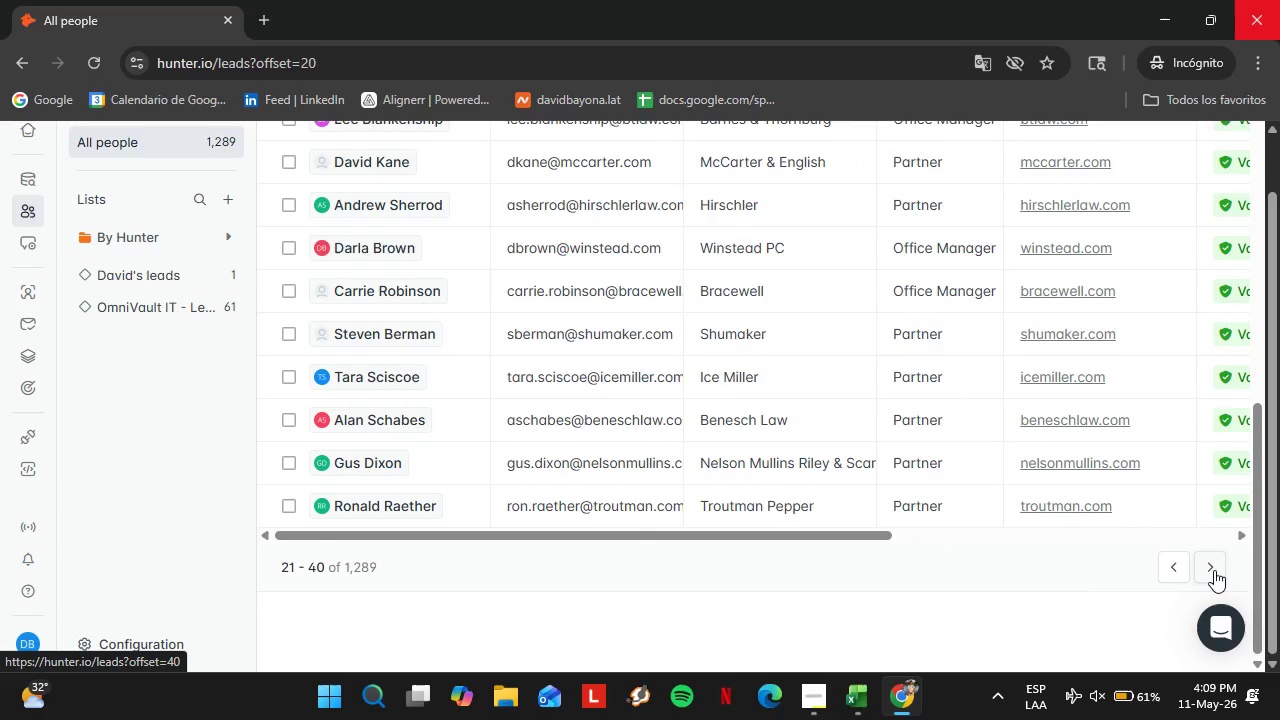 
left_click([1064, 557])
 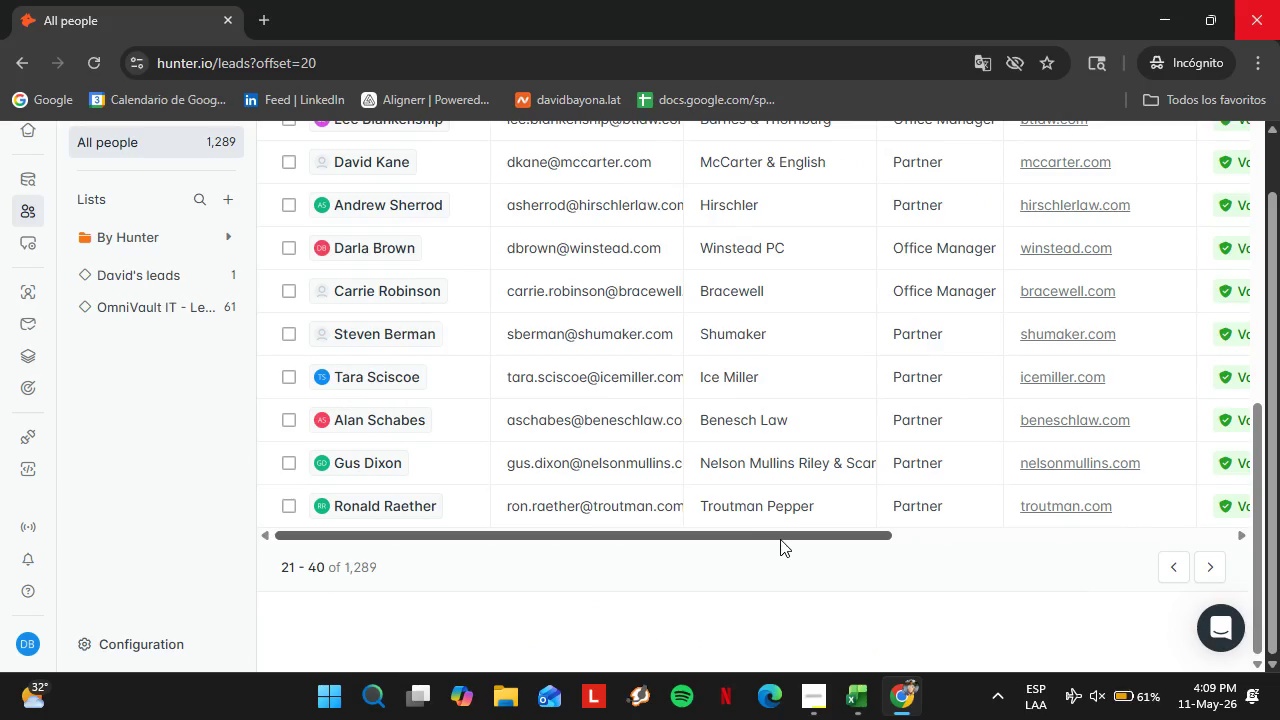 
scroll: coordinate [783, 539], scroll_direction: down, amount: 2.0
 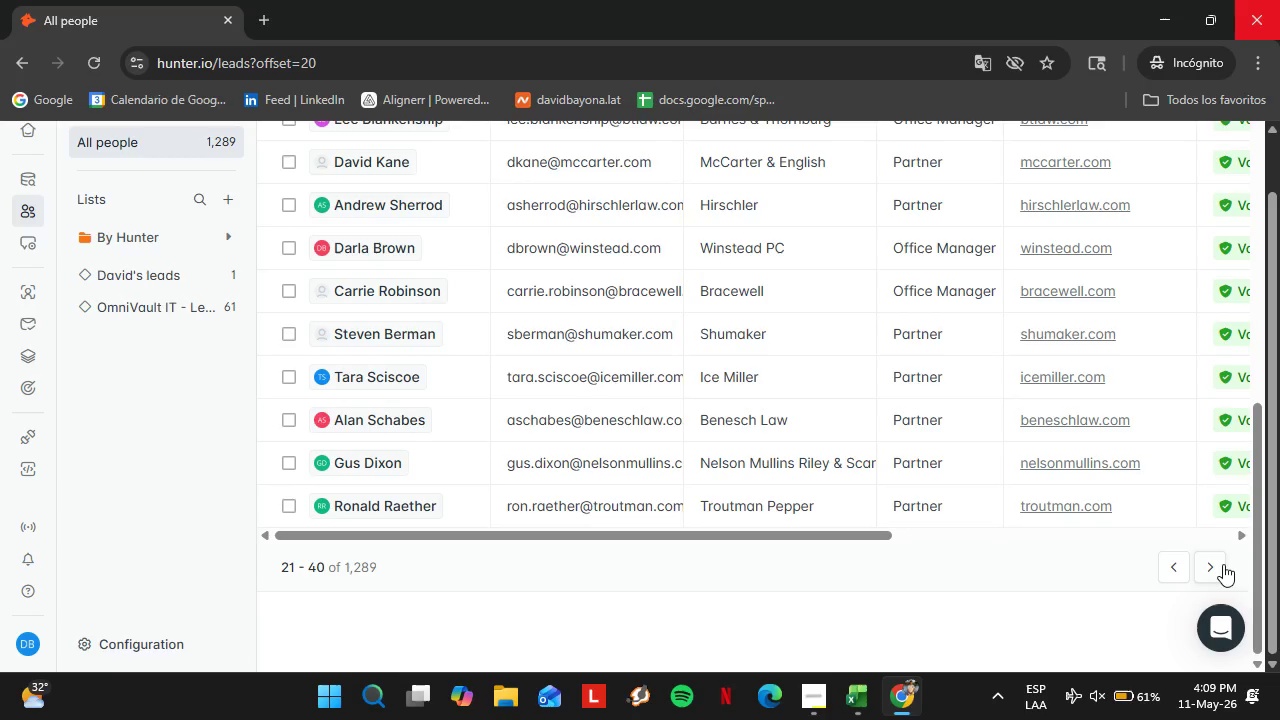 
left_click([1214, 565])
 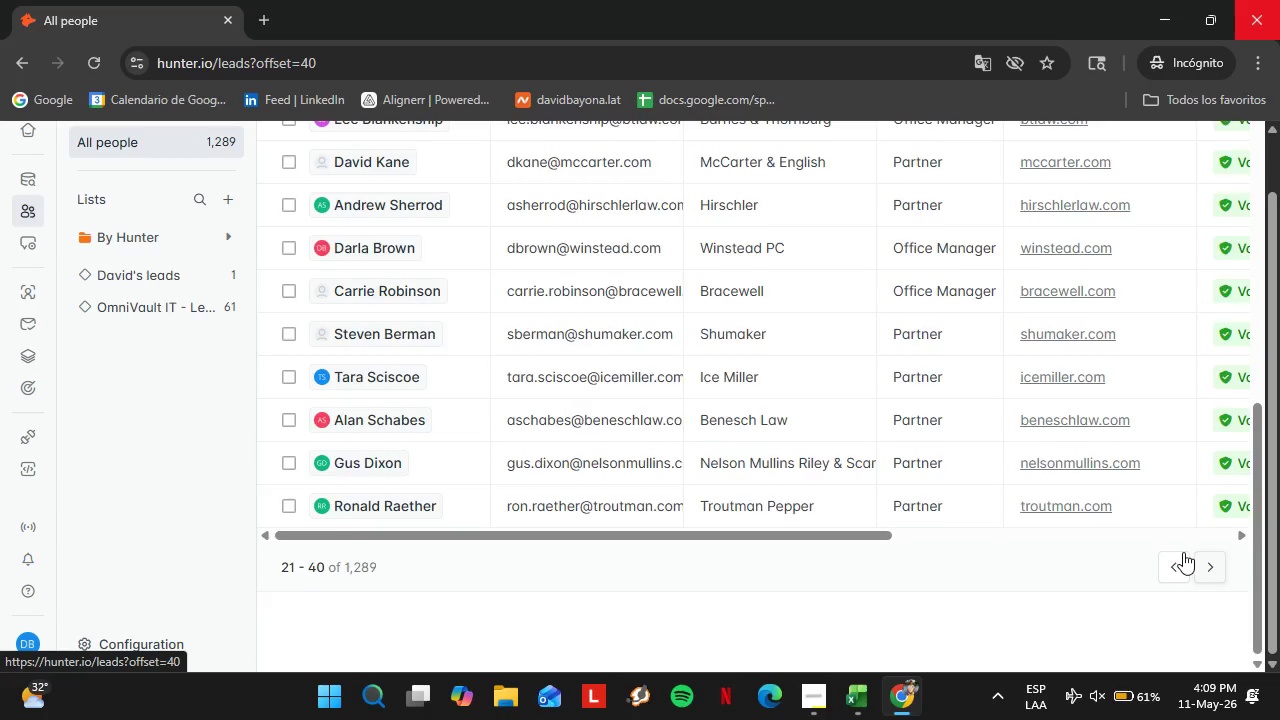 
scroll: coordinate [954, 436], scroll_direction: down, amount: 14.0
 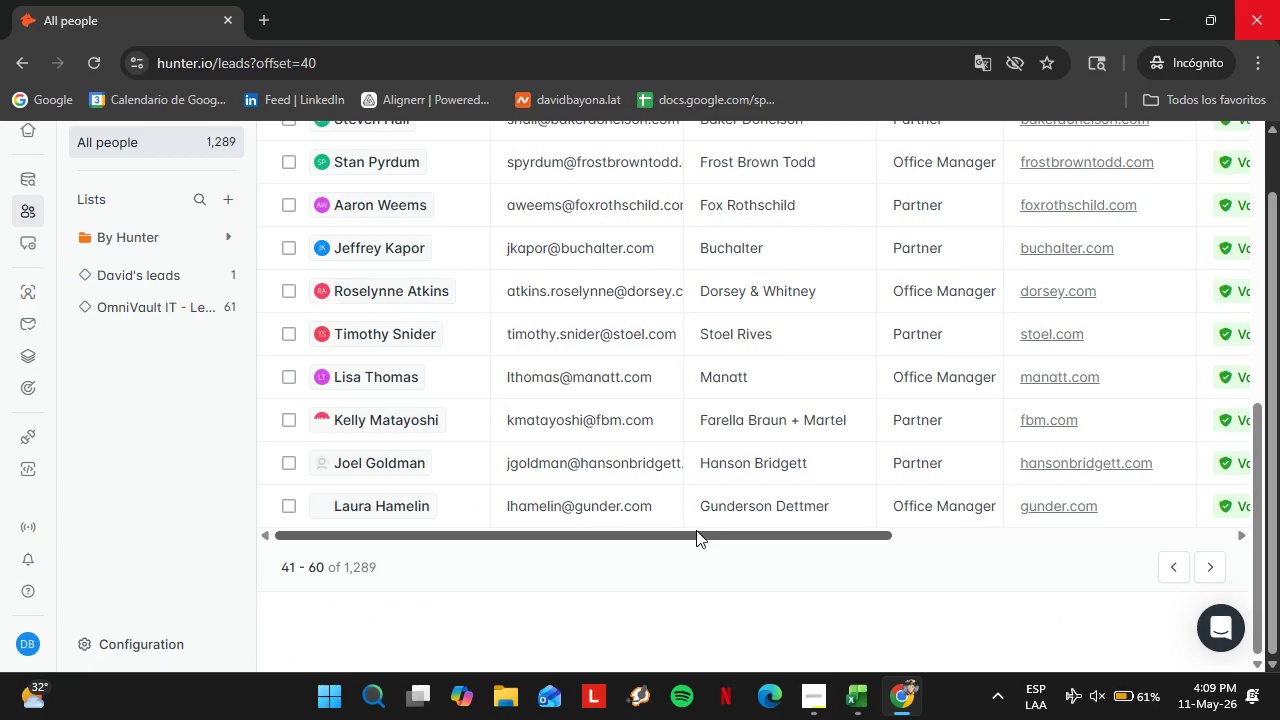 
left_click_drag(start_coordinate=[698, 532], to_coordinate=[927, 560])
 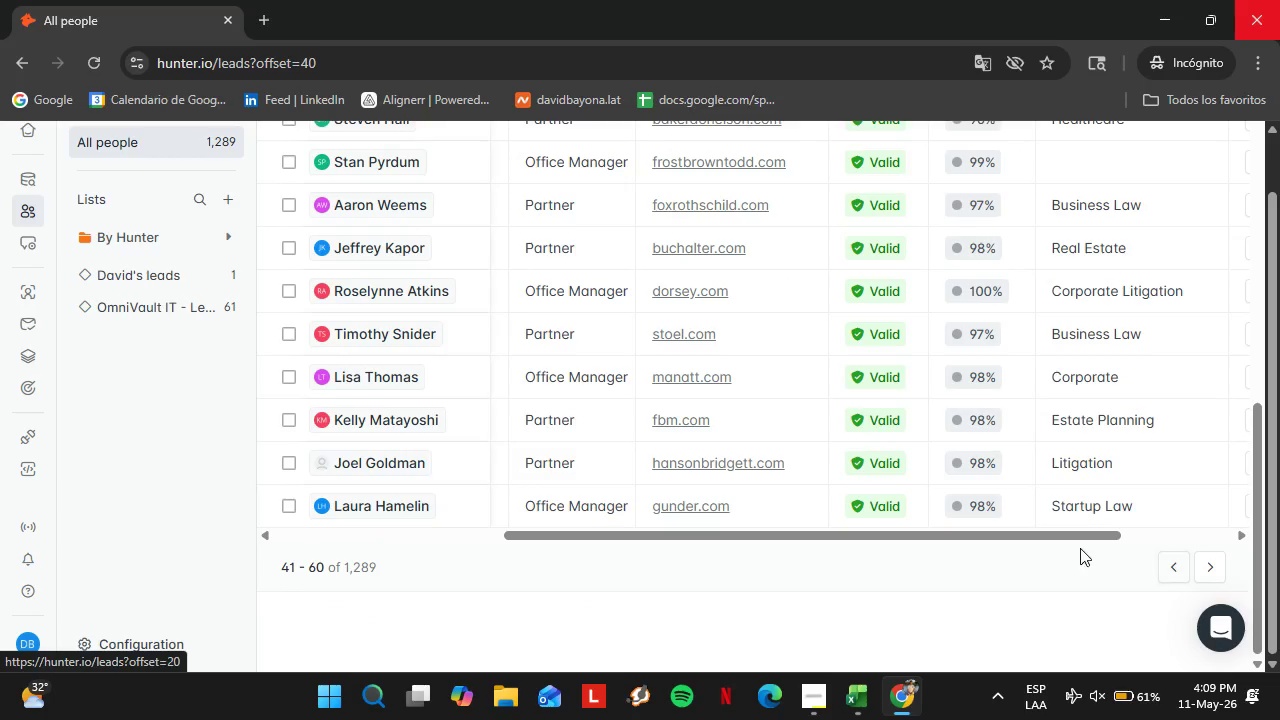 
scroll: coordinate [1102, 521], scroll_direction: up, amount: 3.0
 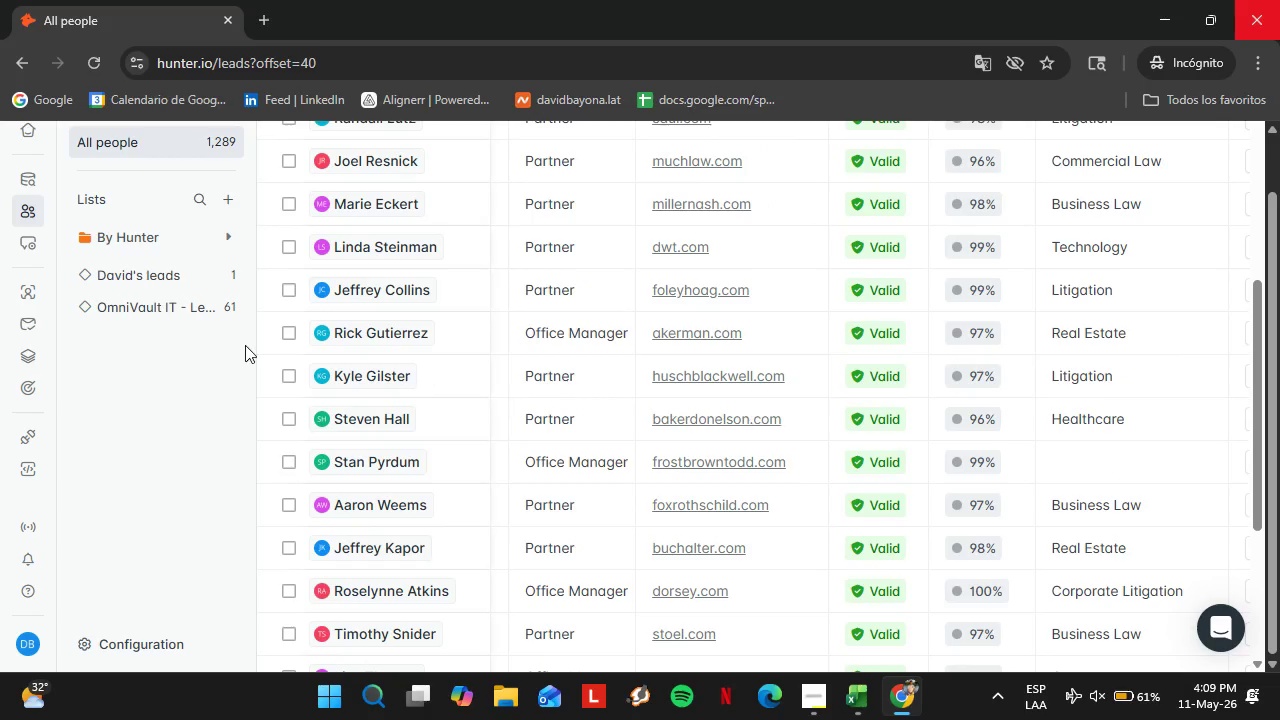 
left_click([140, 305])
 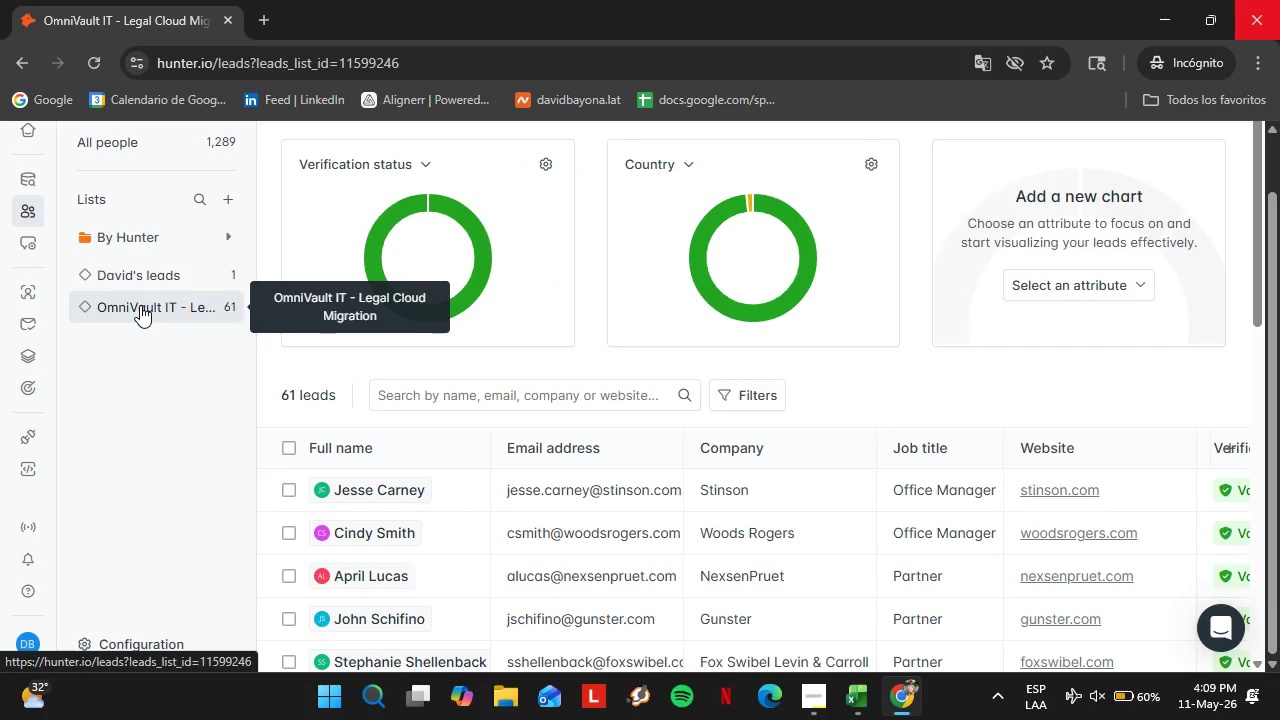 
wait(9.61)
 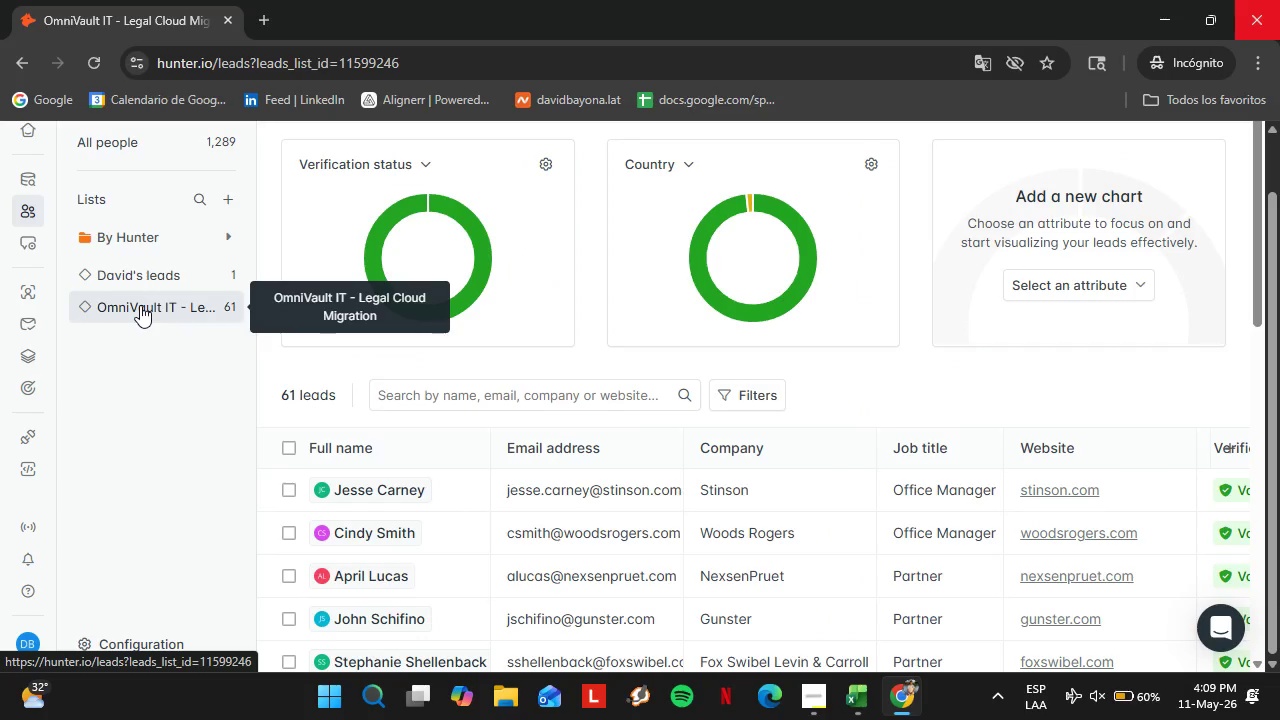 
scroll: coordinate [773, 301], scroll_direction: none, amount: 0.0
 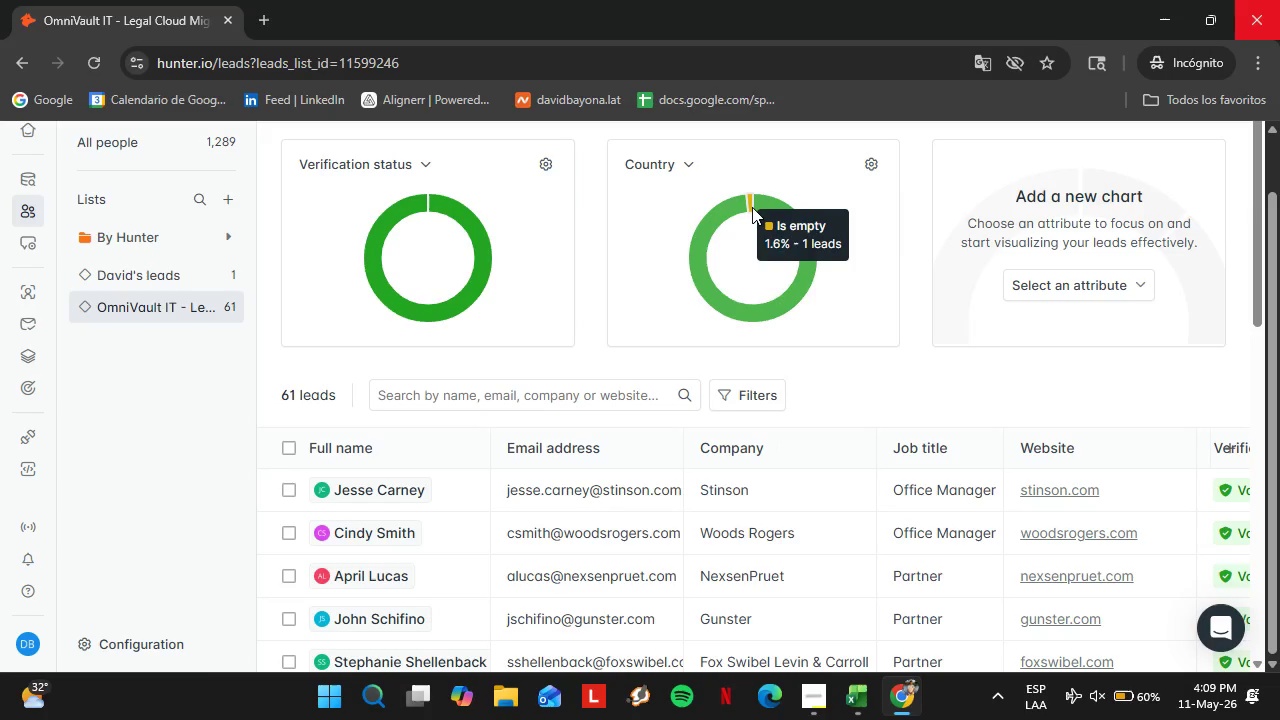 
left_click([752, 207])
 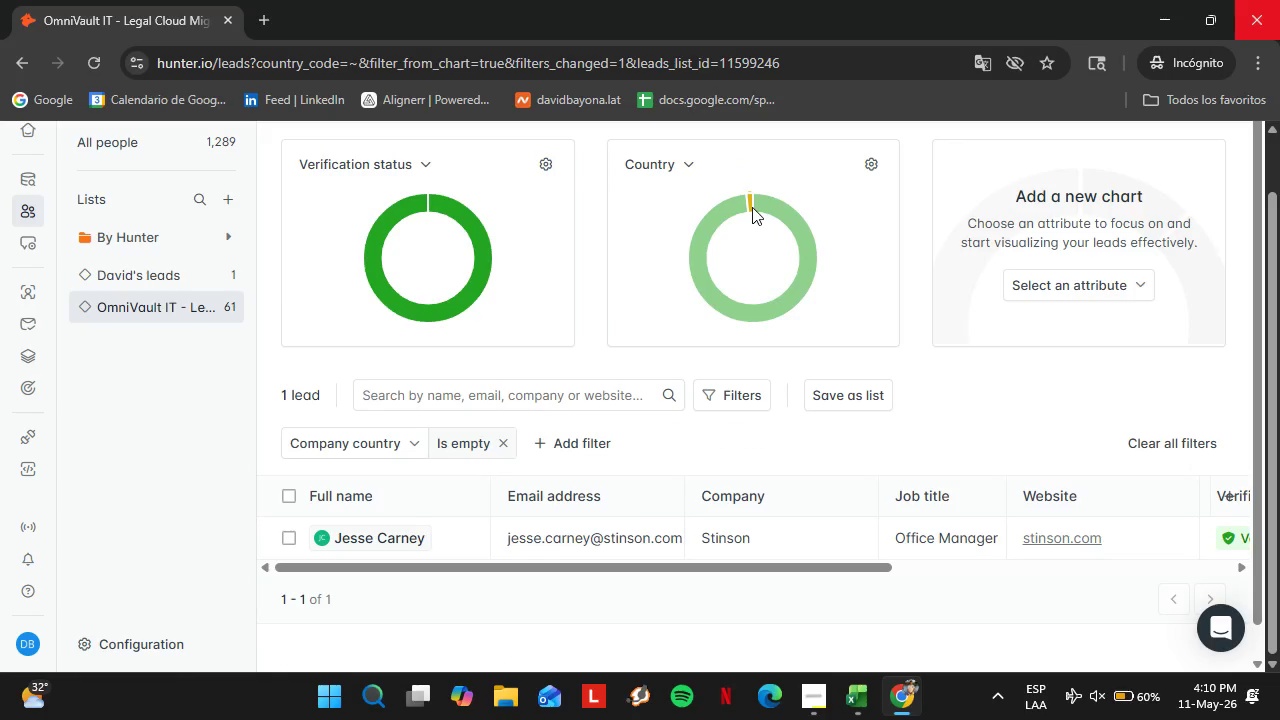 
wait(14.09)
 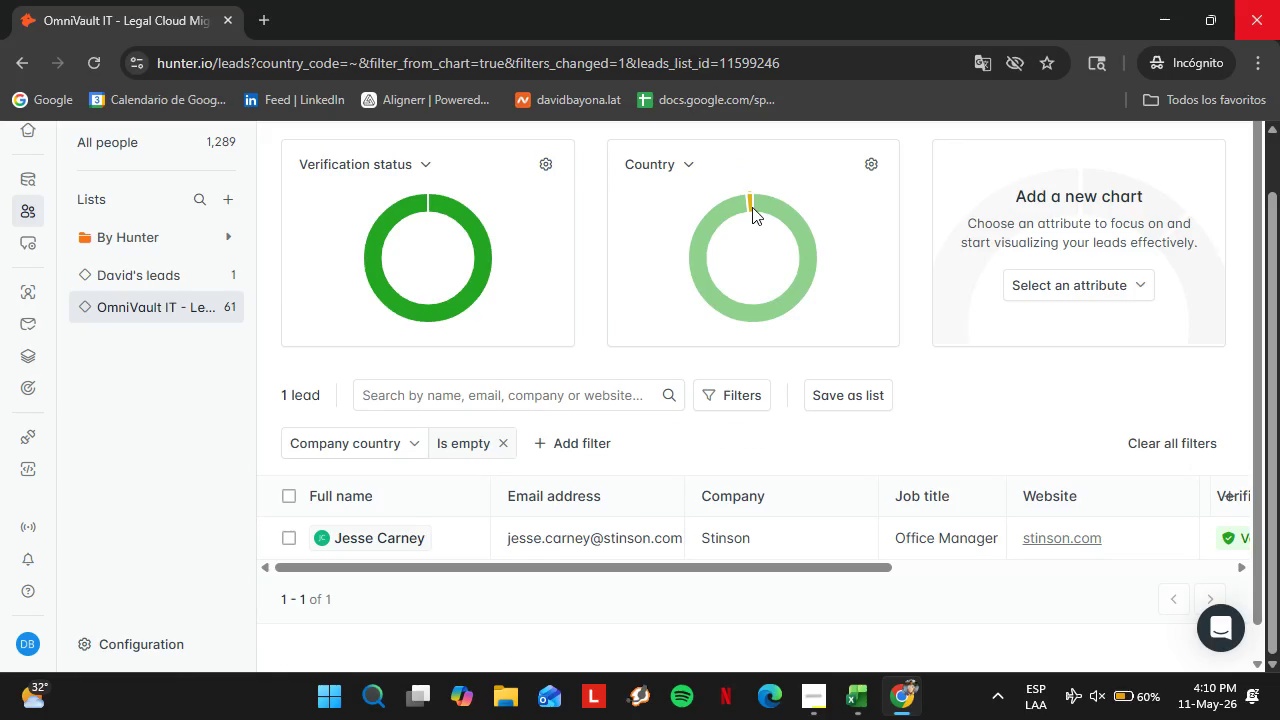 
left_click_drag(start_coordinate=[654, 571], to_coordinate=[999, 586])
 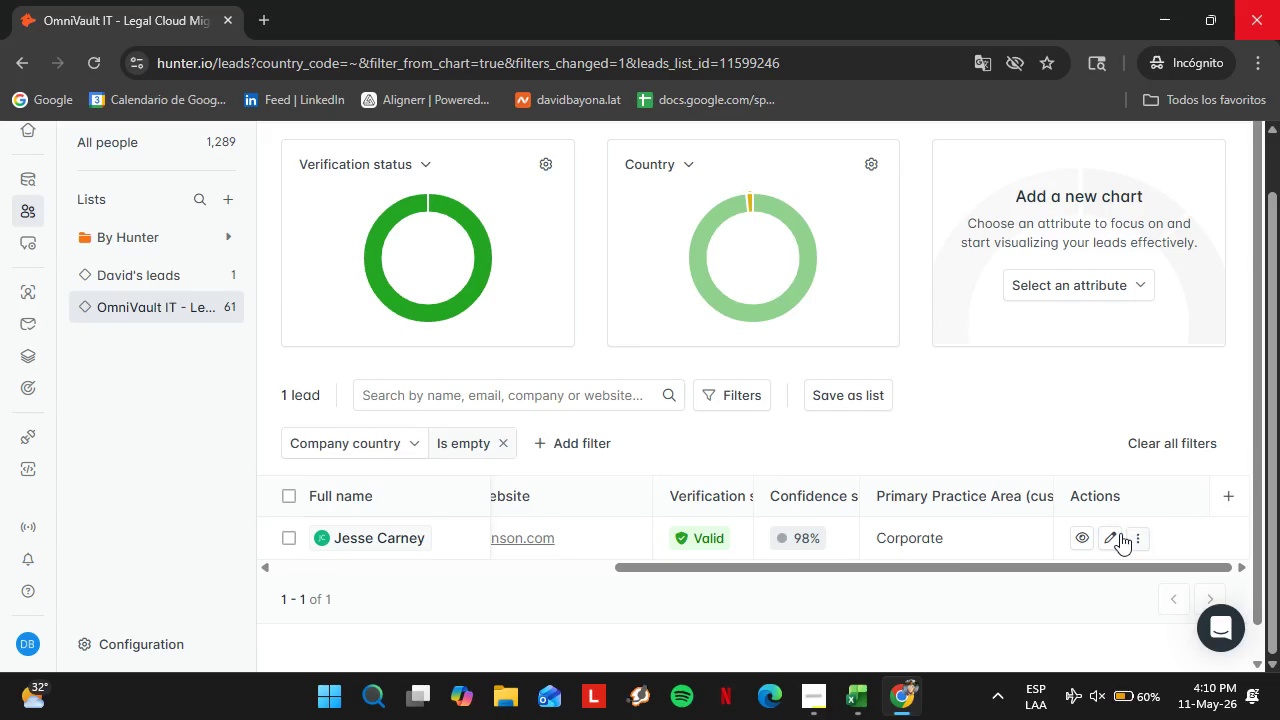 
left_click([1120, 533])
 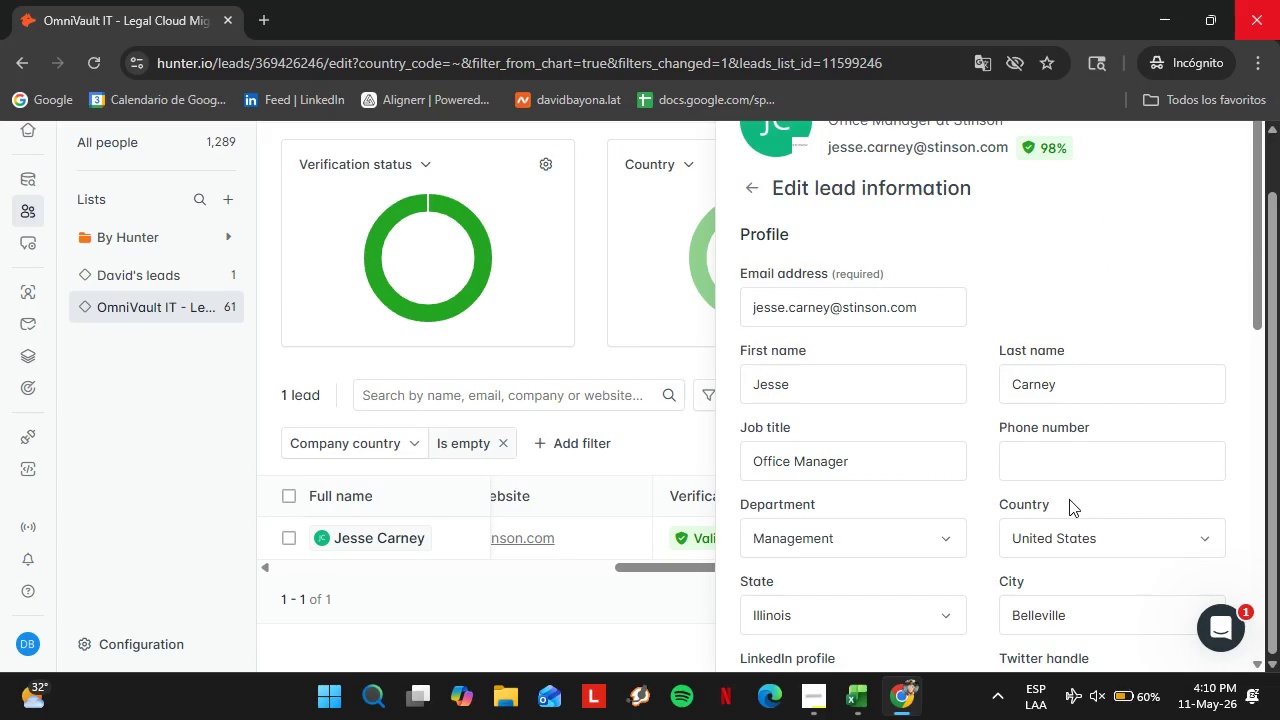 
wait(7.02)
 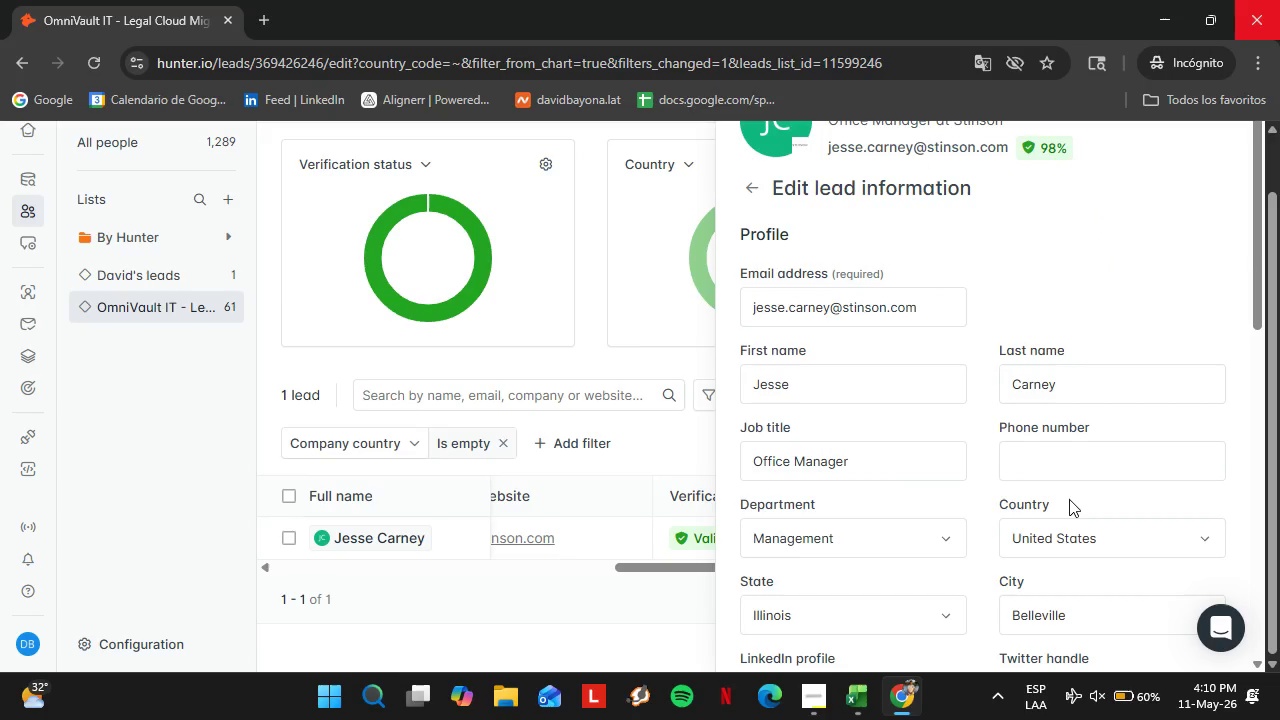 
scroll: coordinate [838, 510], scroll_direction: down, amount: 5.0
 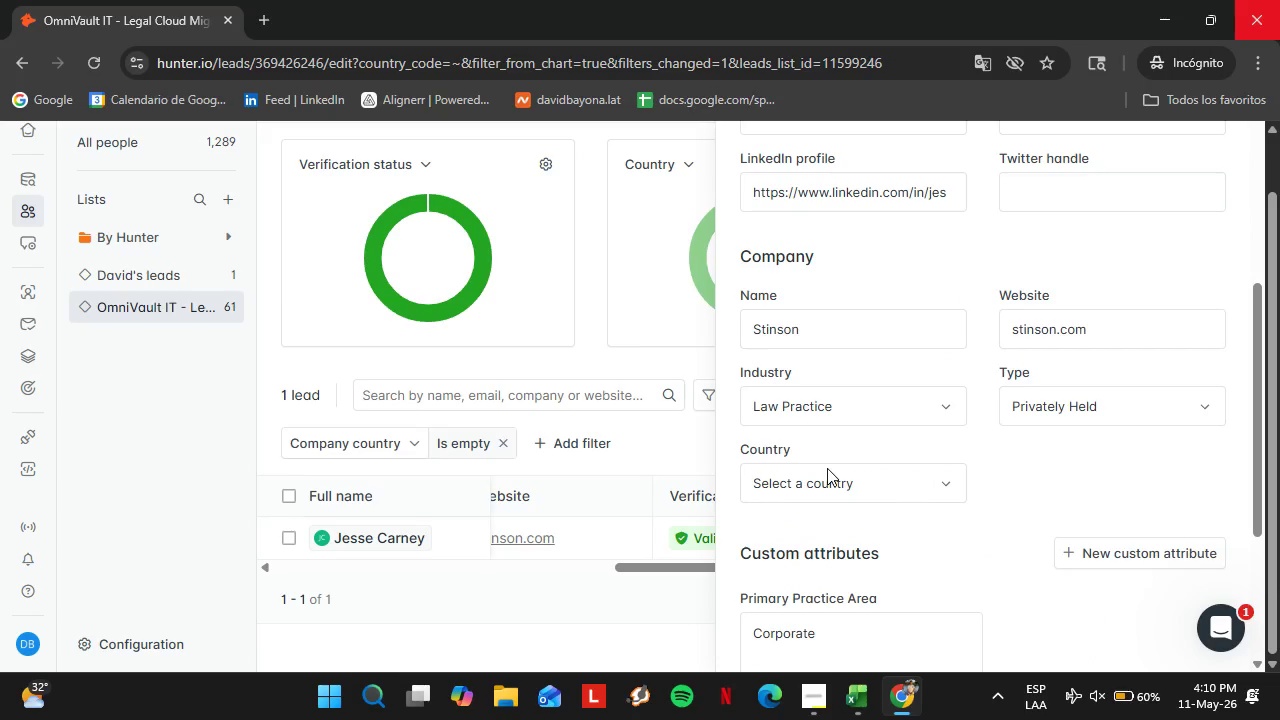 
double_click([826, 477])
 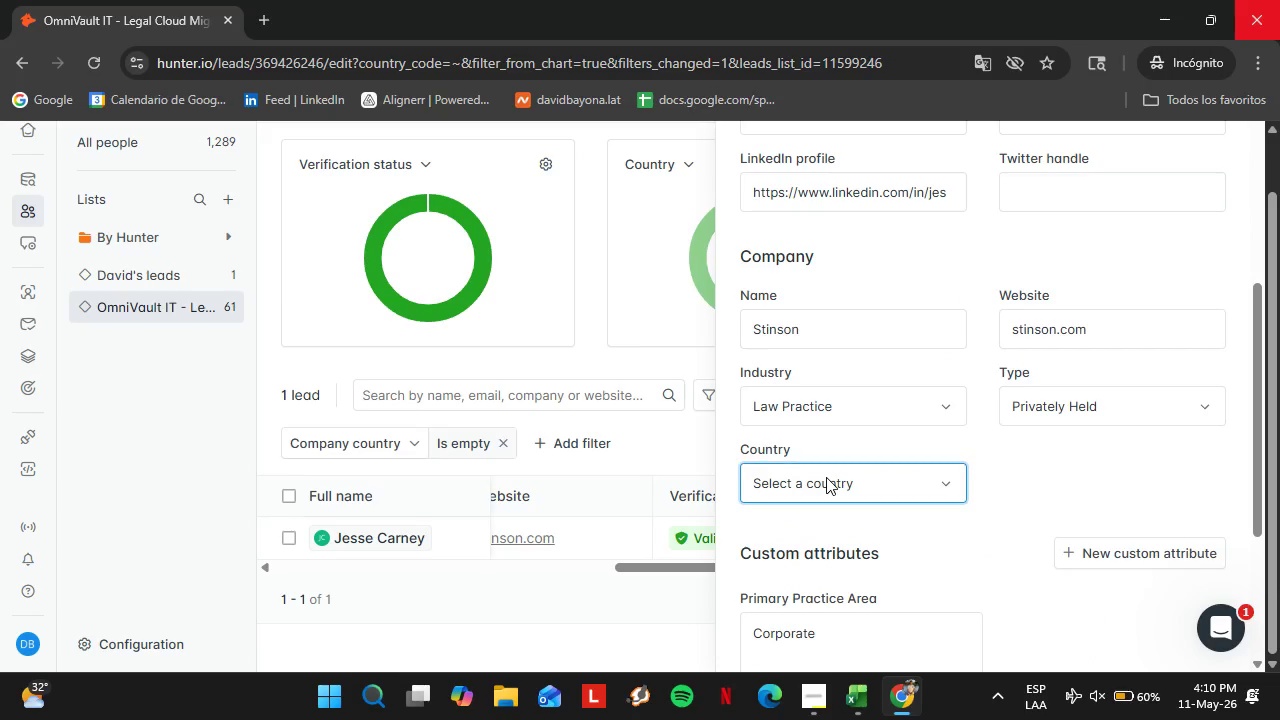 
left_click([826, 477])
 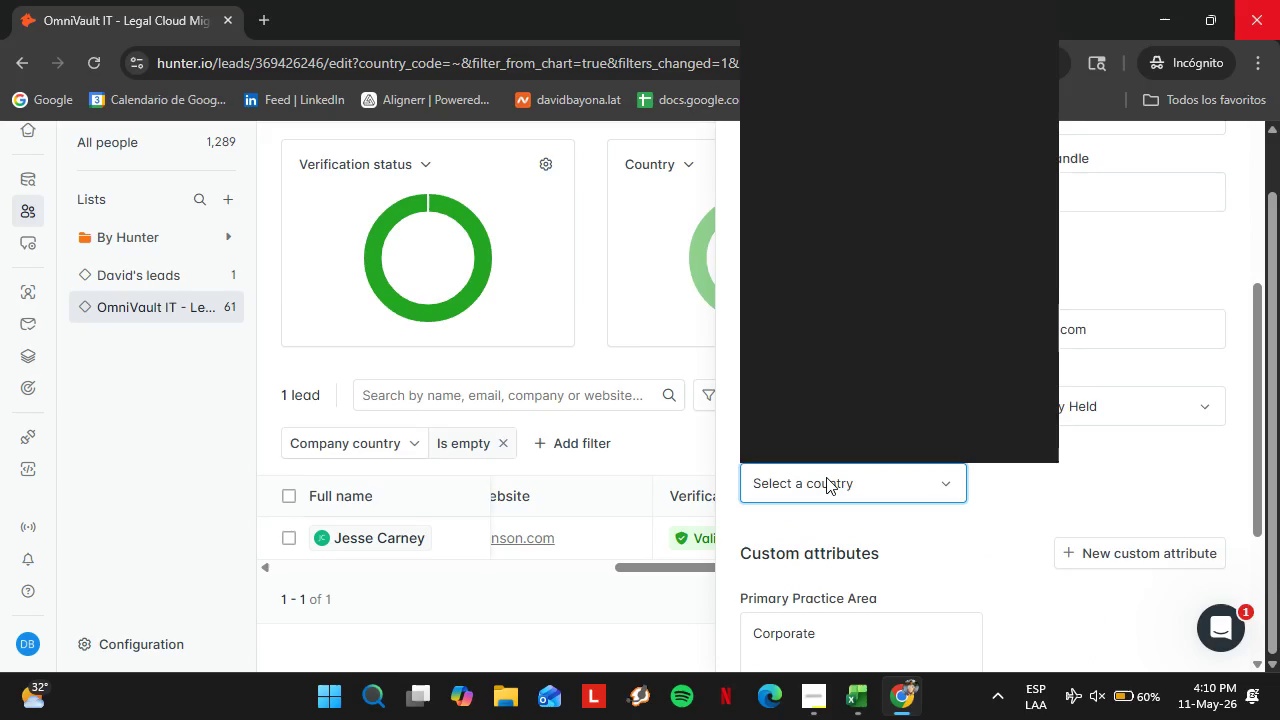 
type(united)
 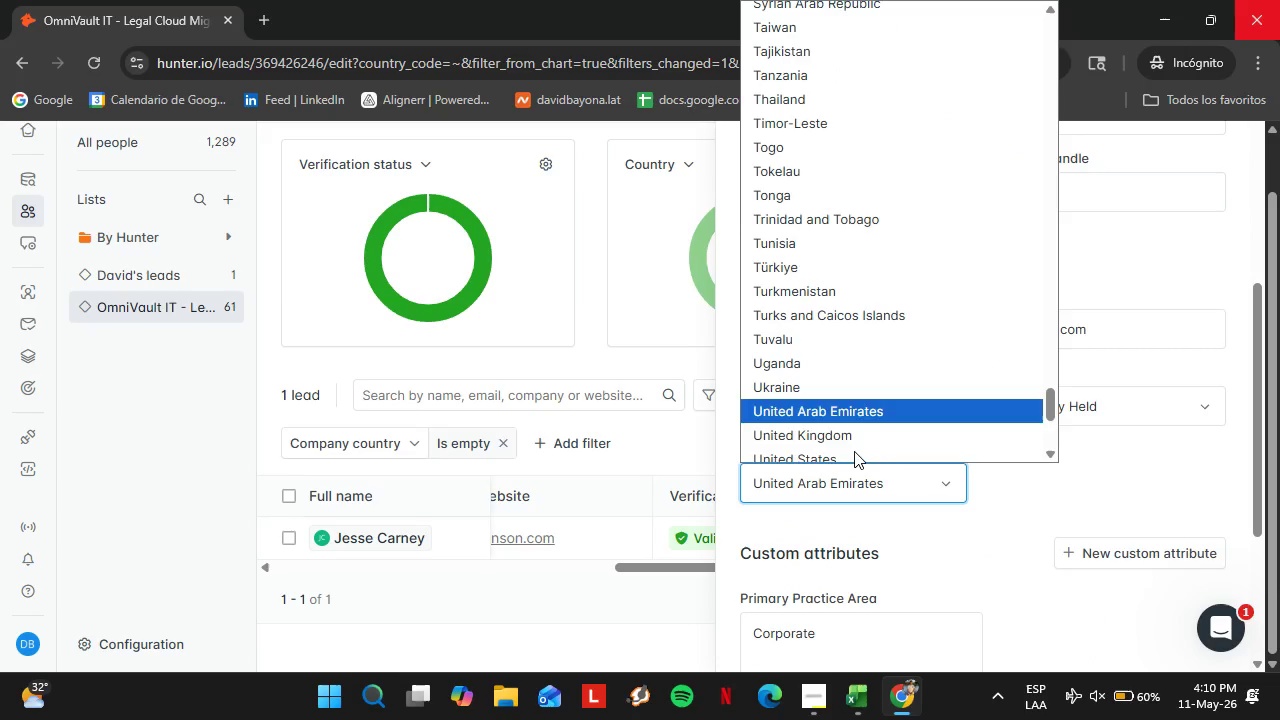 
scroll: coordinate [854, 451], scroll_direction: down, amount: 1.0
 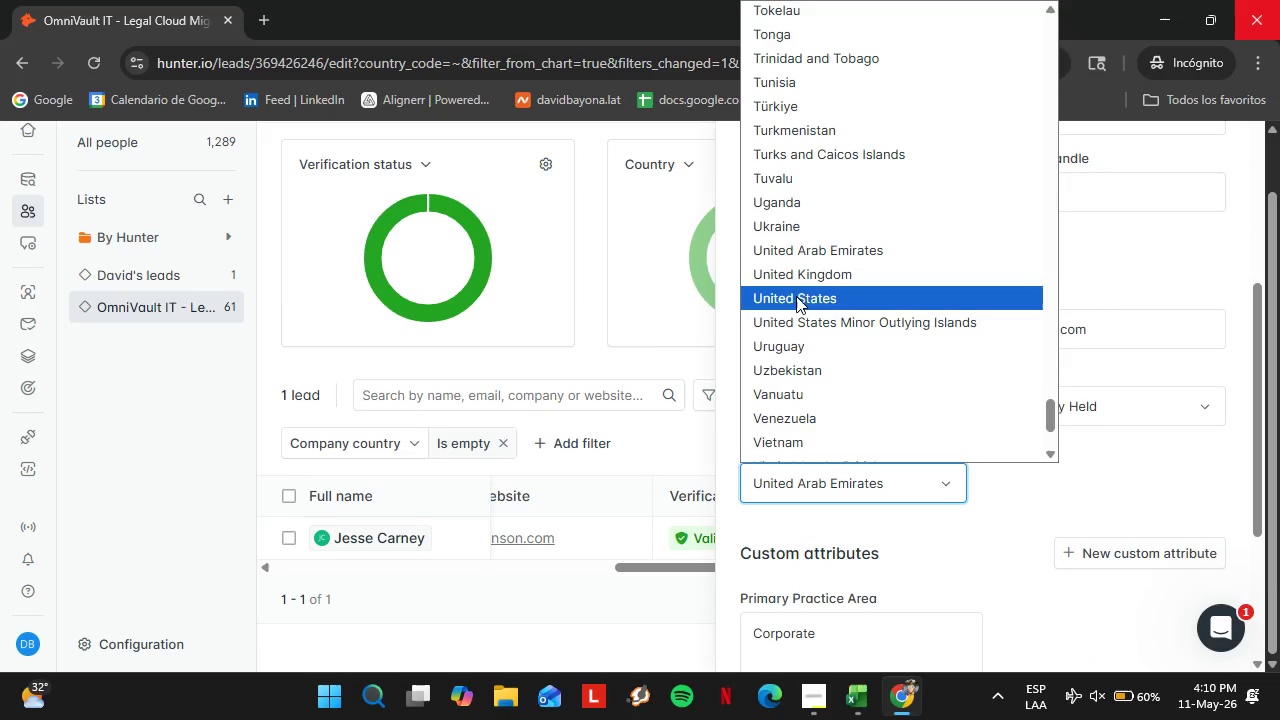 
left_click([796, 296])
 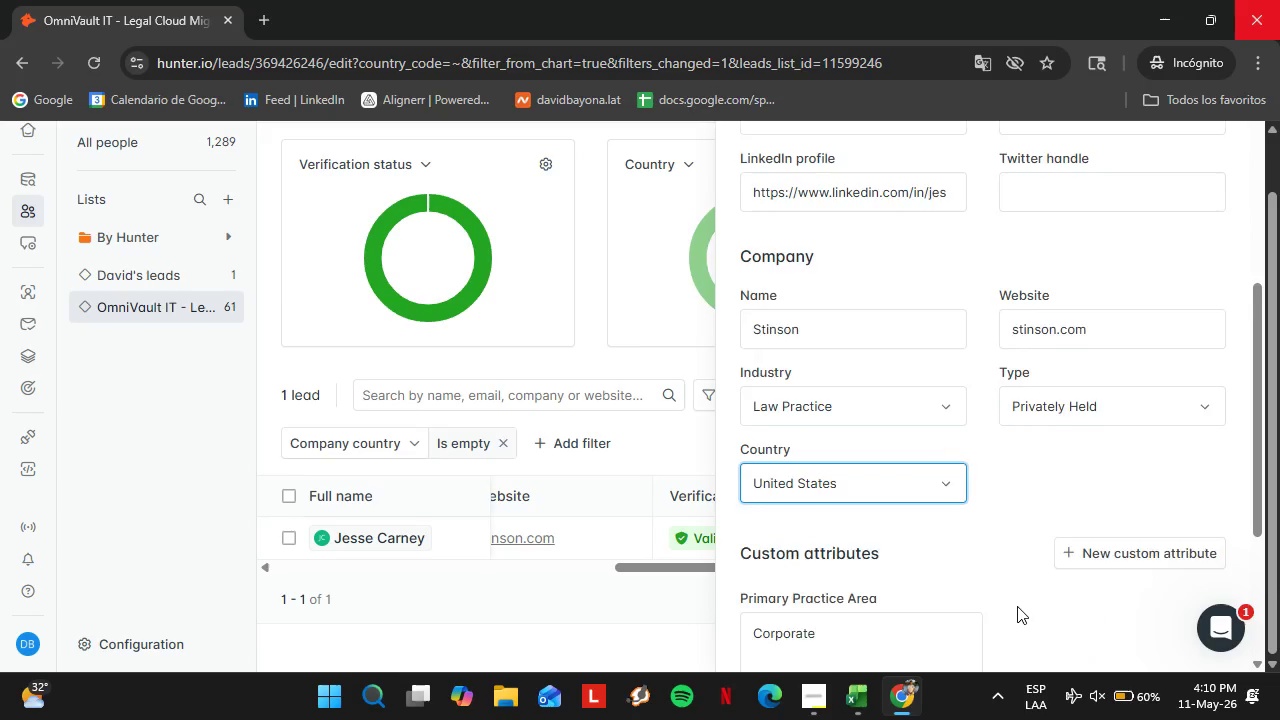 
scroll: coordinate [1015, 605], scroll_direction: down, amount: 3.0
 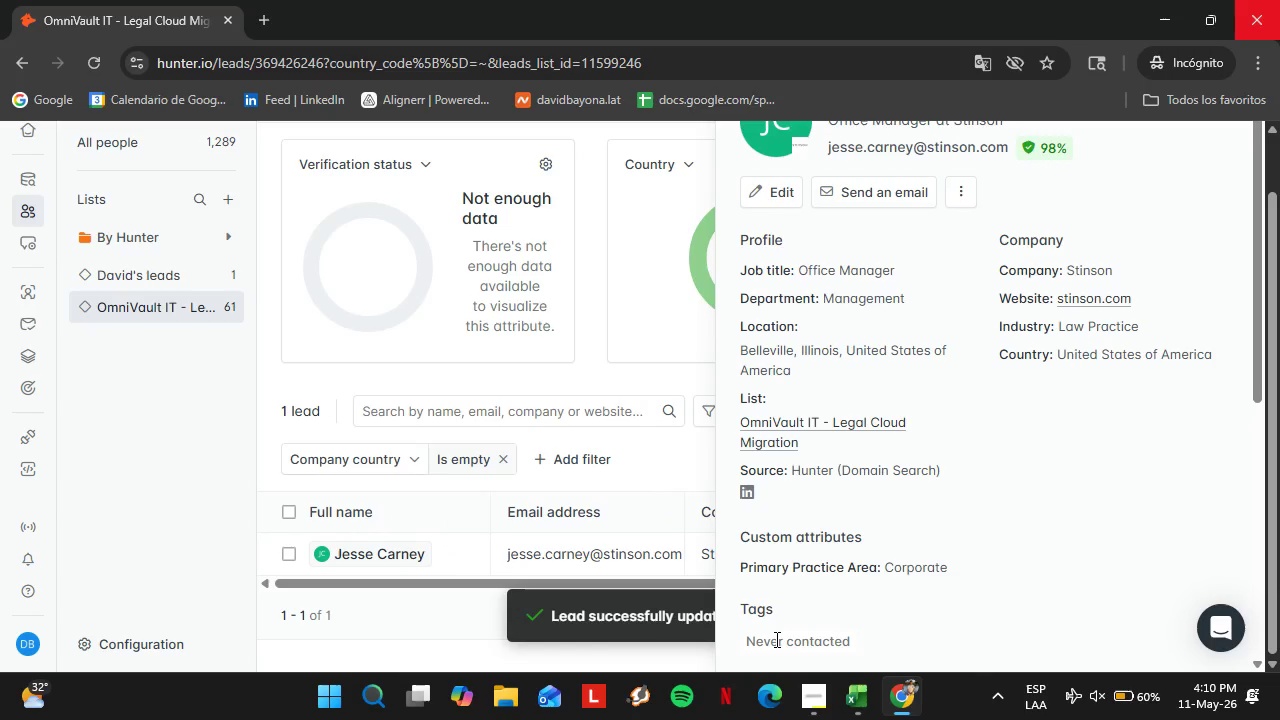 
wait(17.88)
 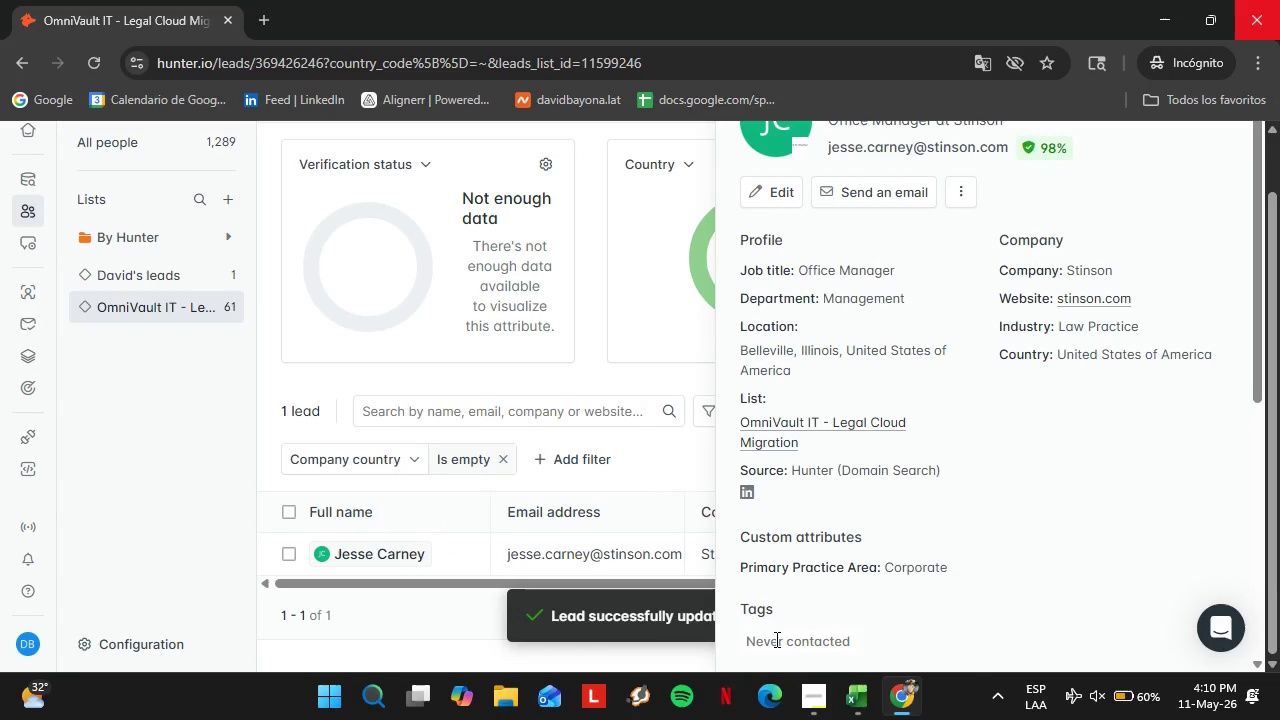 
scroll: coordinate [928, 252], scroll_direction: down, amount: 5.0
 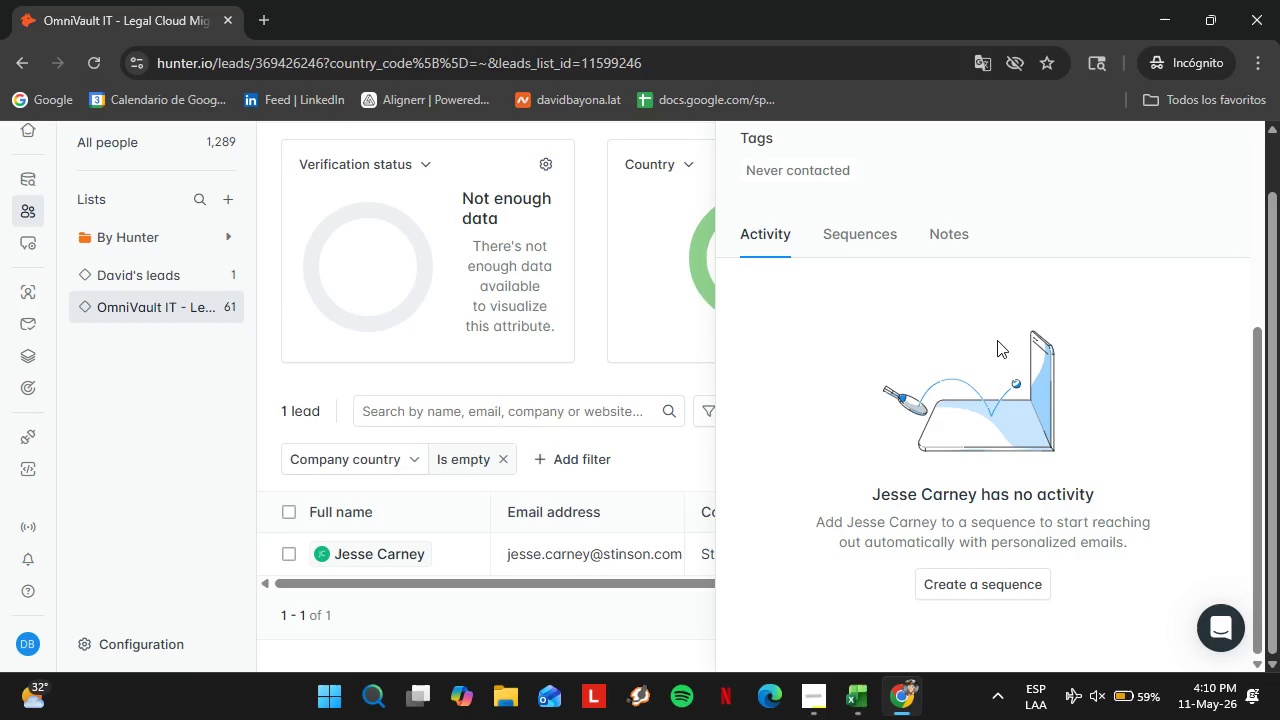 
wait(6.96)
 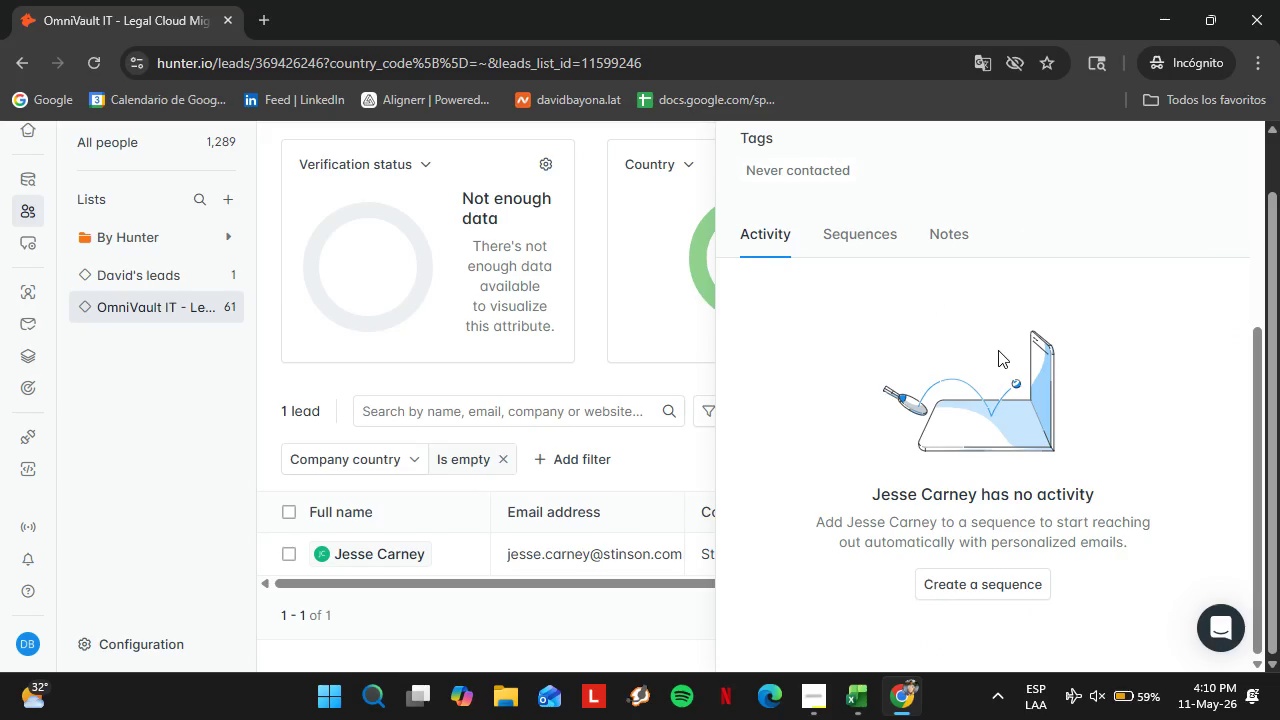 
scroll: coordinate [1255, 269], scroll_direction: up, amount: 13.0
 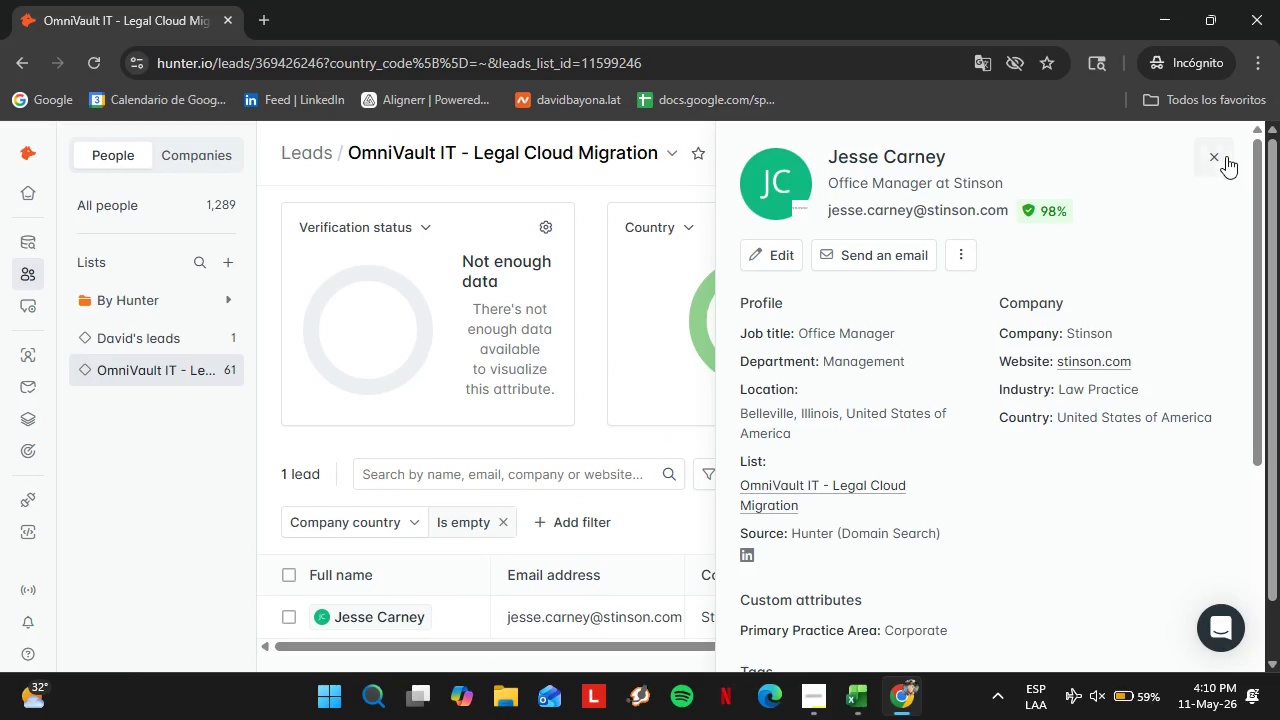 
left_click([1211, 152])
 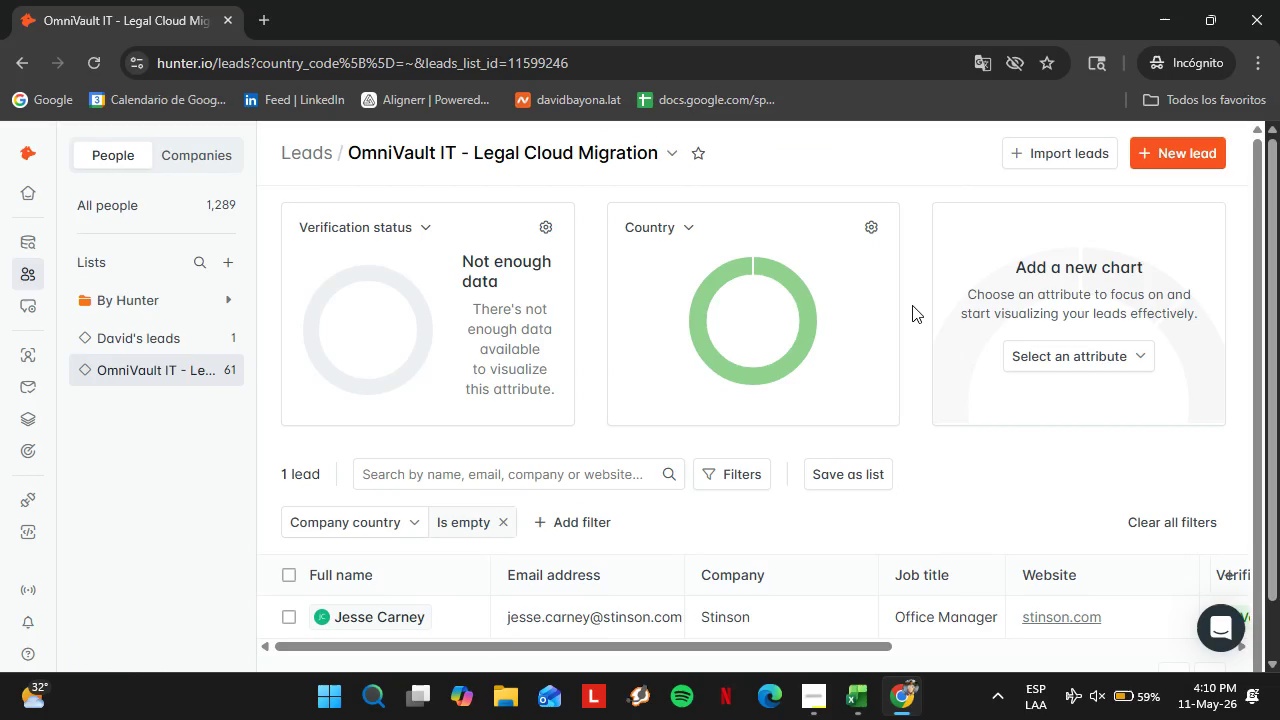 
scroll: coordinate [911, 306], scroll_direction: down, amount: 2.0
 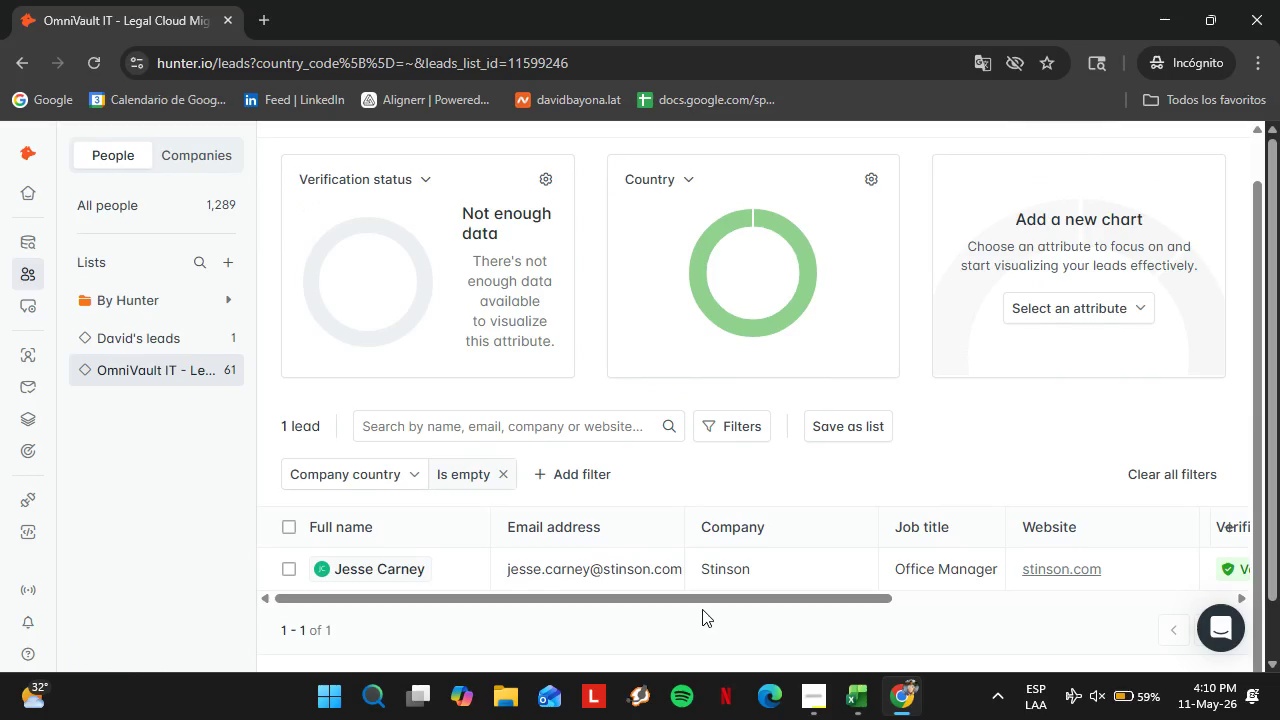 
left_click_drag(start_coordinate=[707, 600], to_coordinate=[572, 607])
 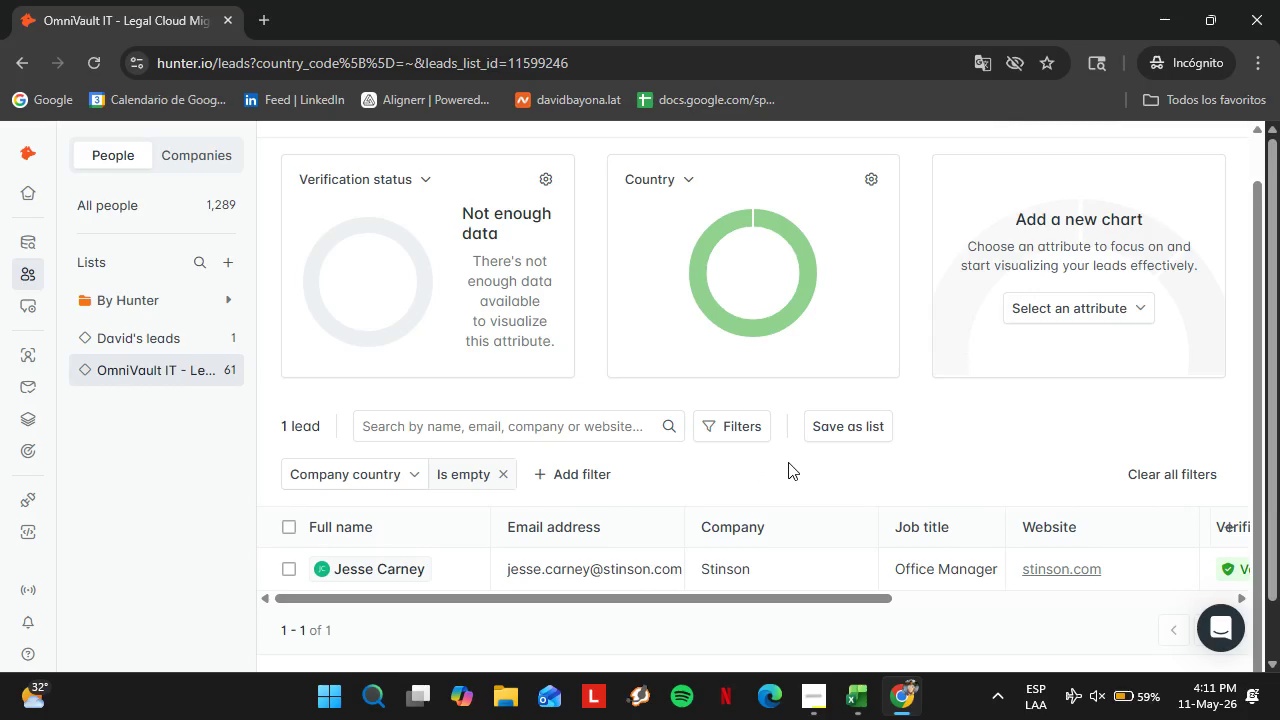 
wait(13.39)
 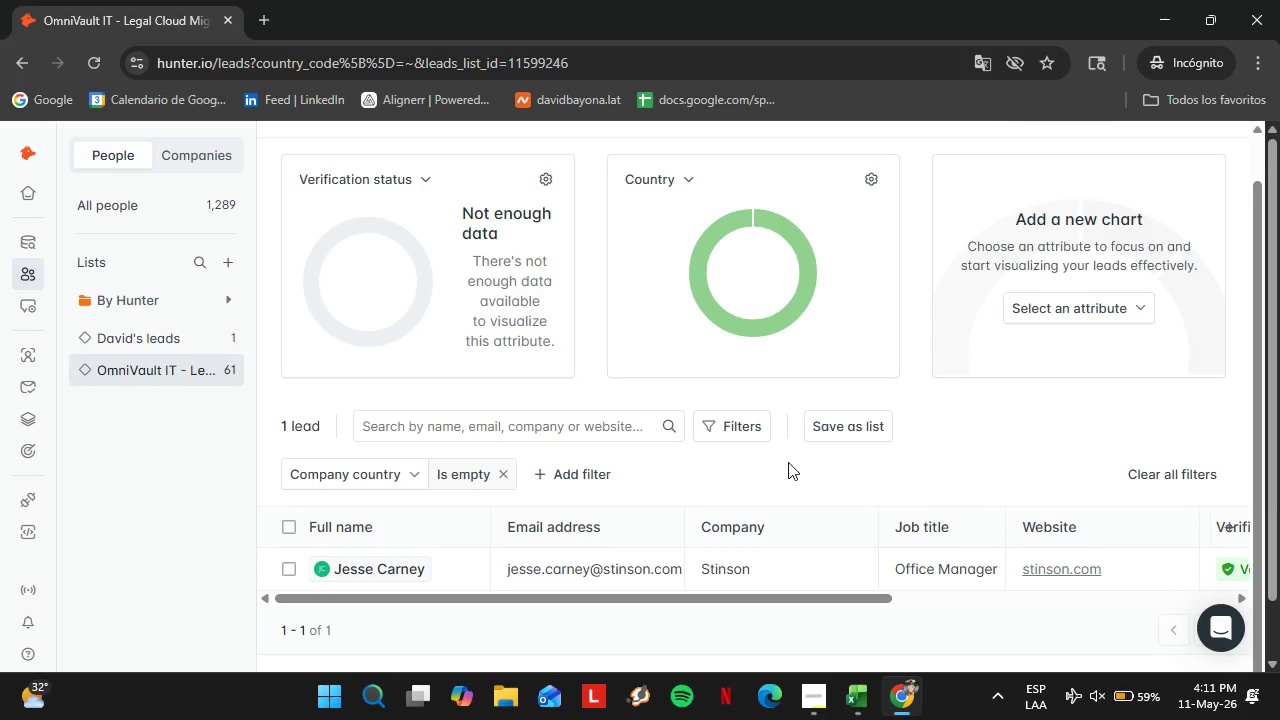 
left_click_drag(start_coordinate=[553, 601], to_coordinate=[797, 624])
 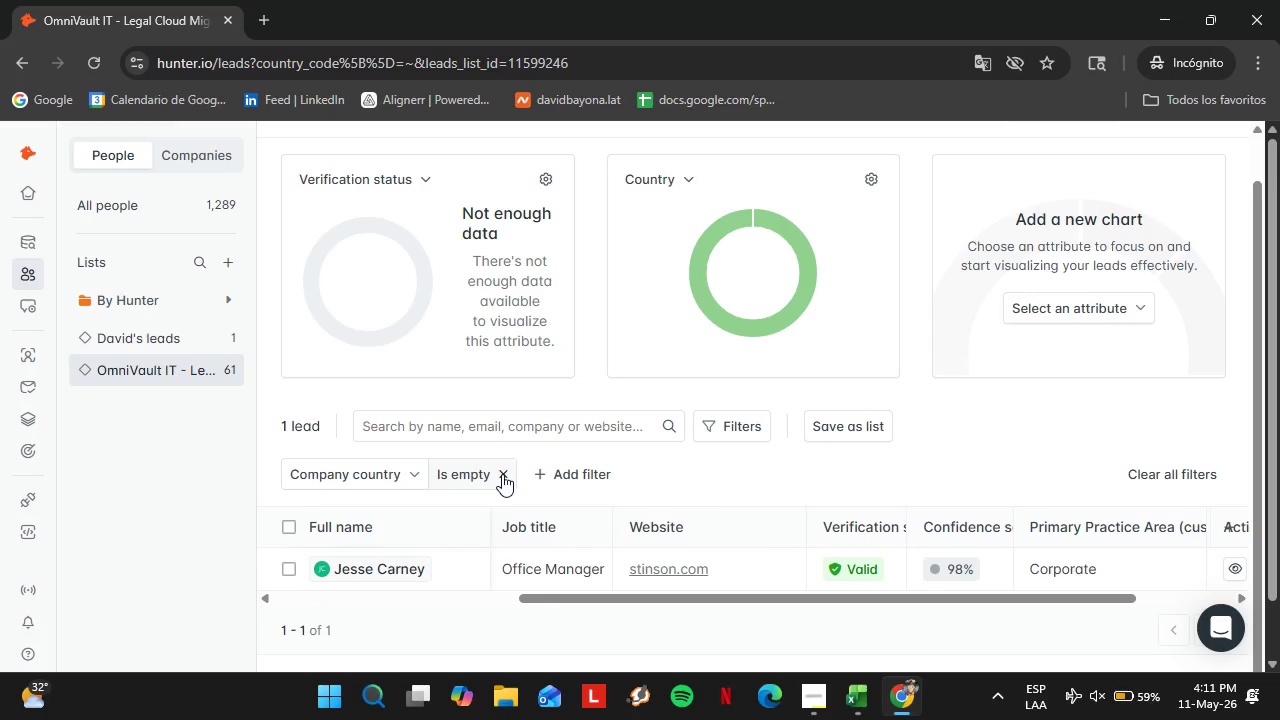 
left_click([503, 474])
 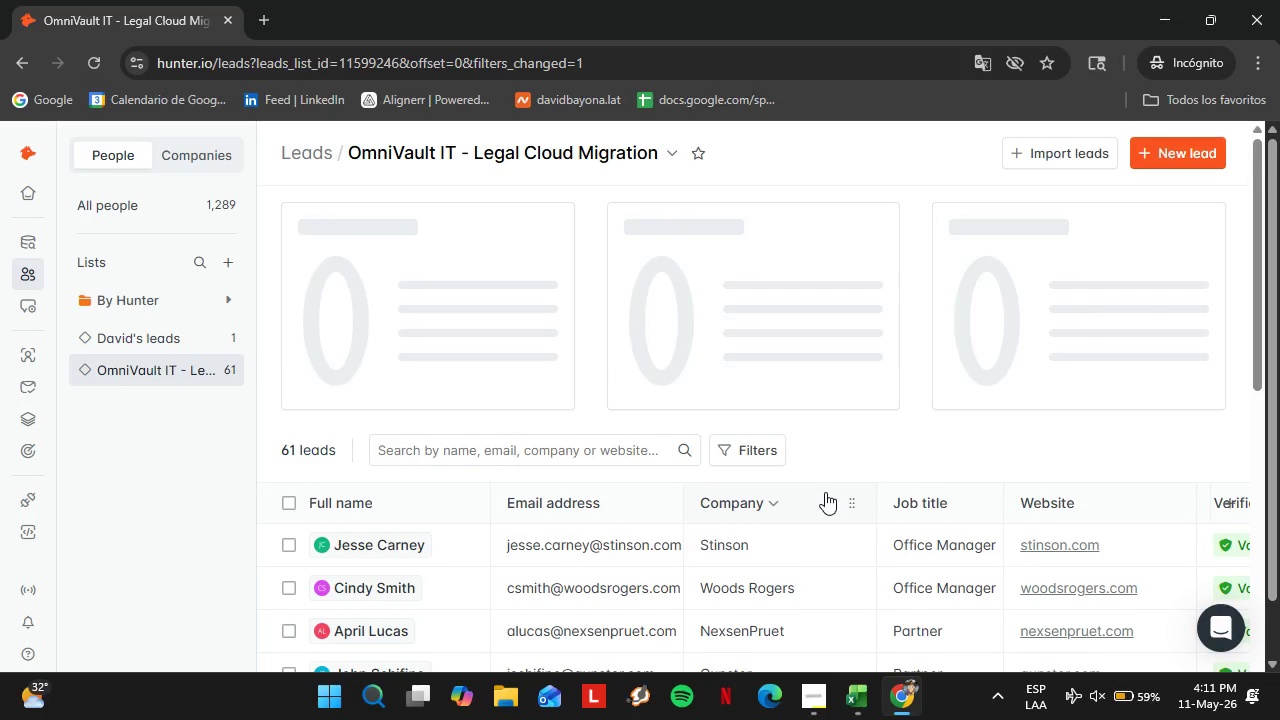 
wait(7.41)
 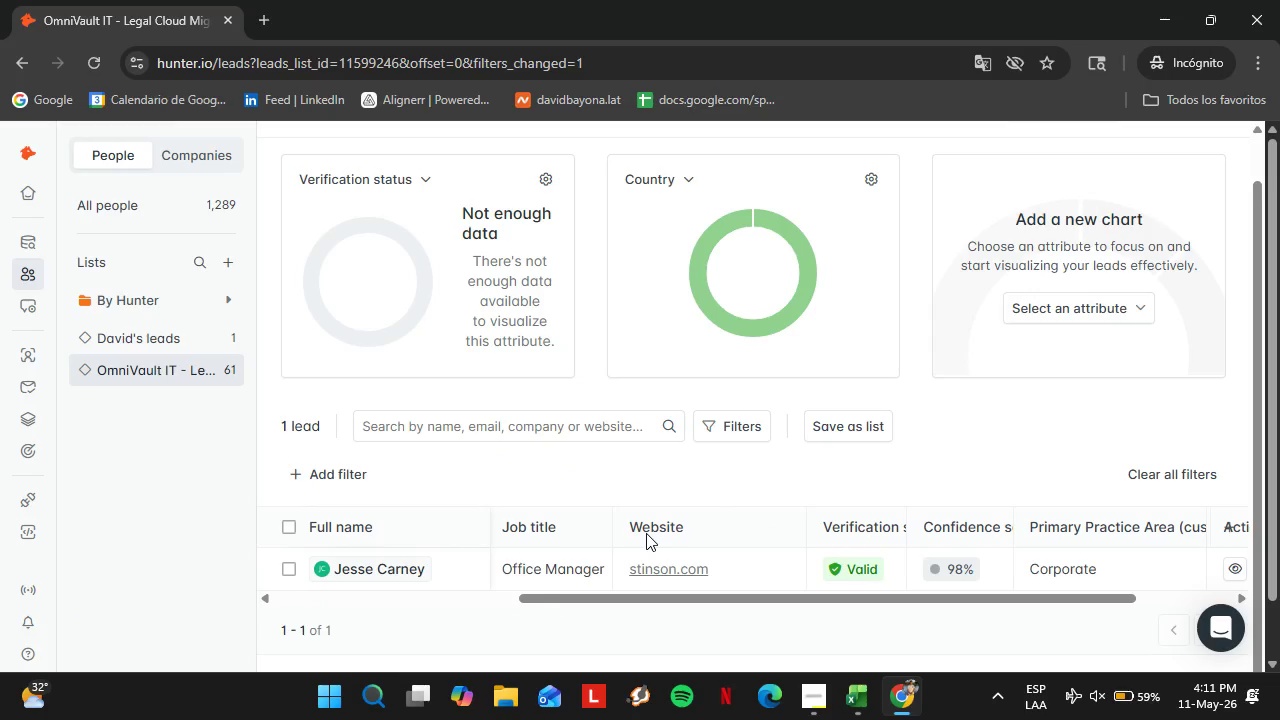 
scroll: coordinate [859, 458], scroll_direction: down, amount: 4.0
 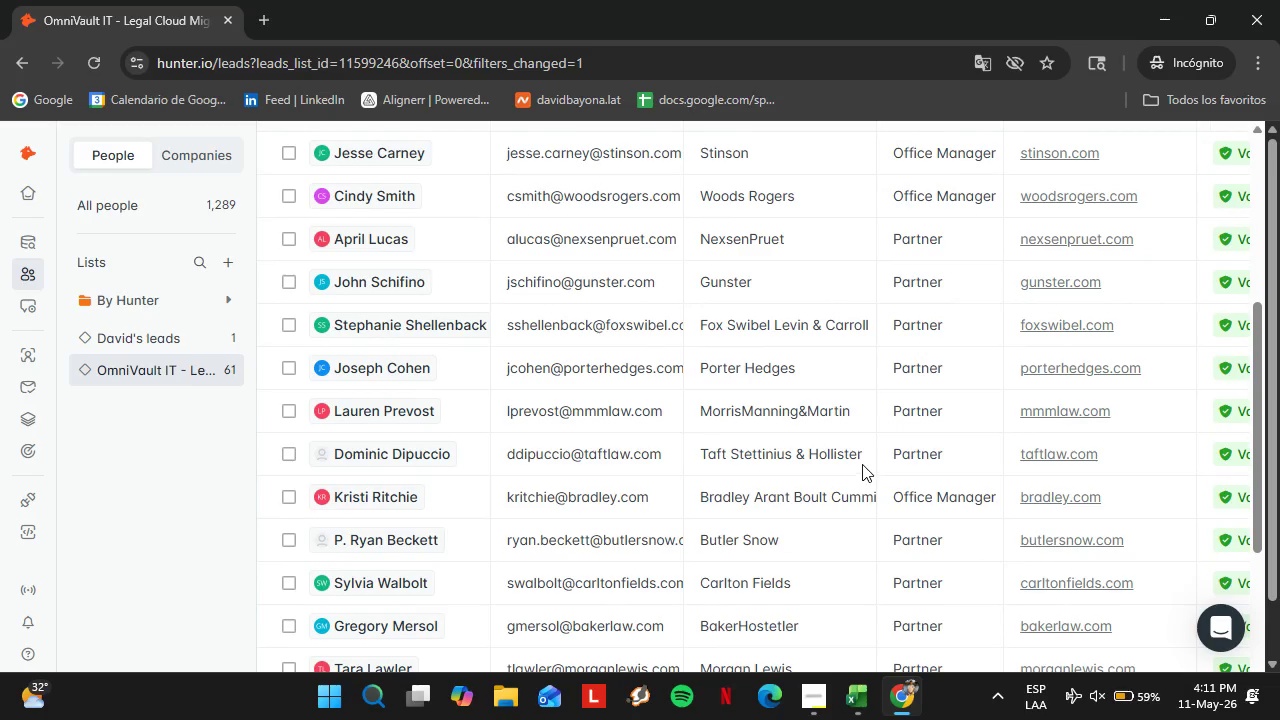 
scroll: coordinate [862, 464], scroll_direction: up, amount: 3.0
 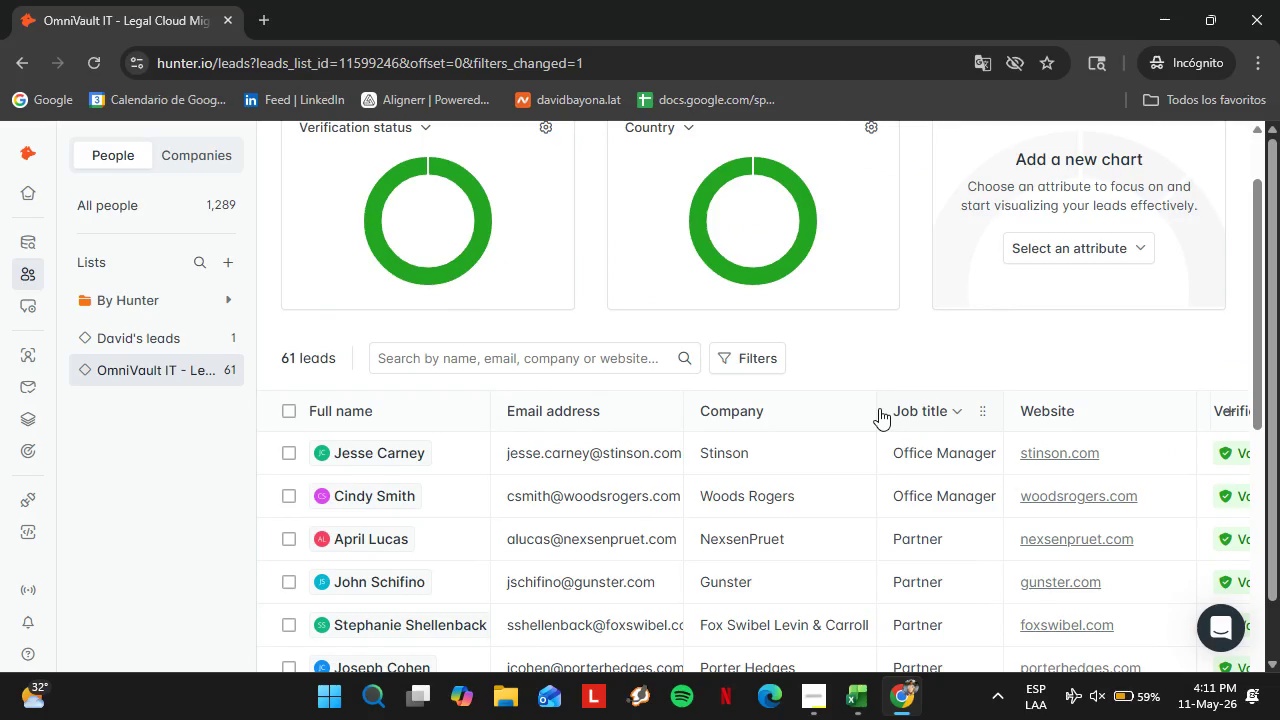 
left_click_drag(start_coordinate=[877, 408], to_coordinate=[905, 409])
 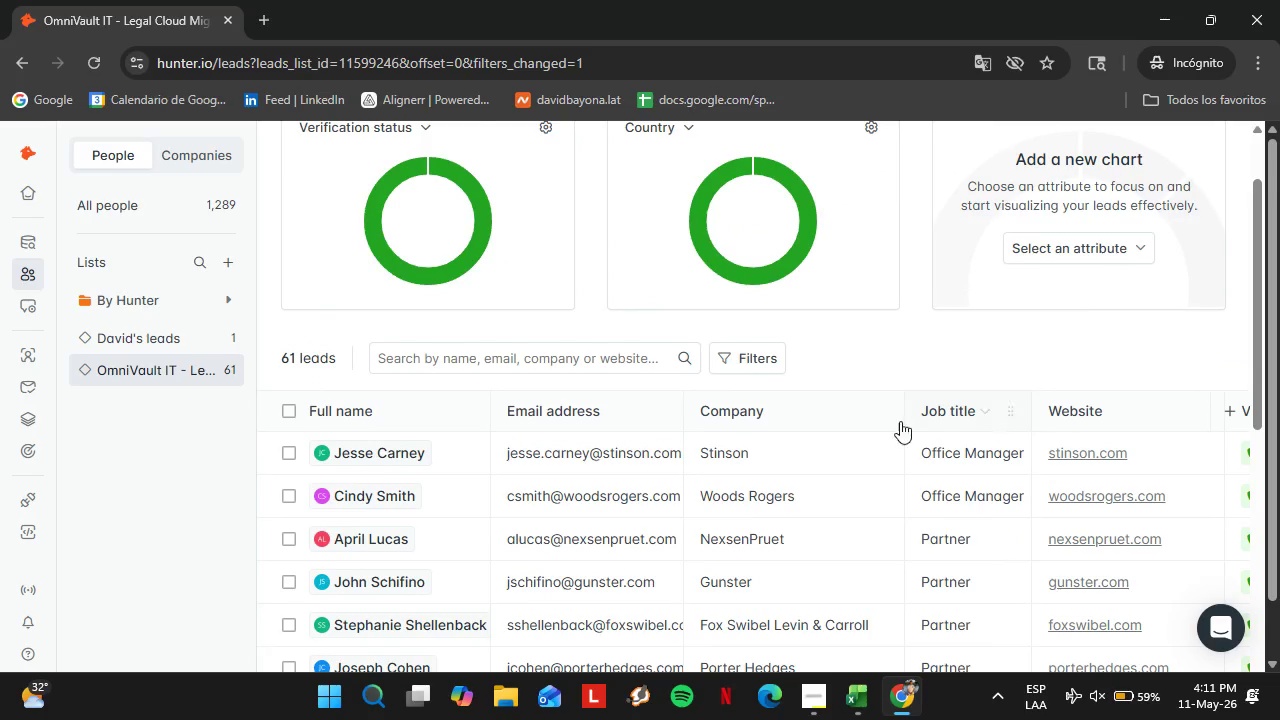 
scroll: coordinate [868, 418], scroll_direction: down, amount: 13.0
 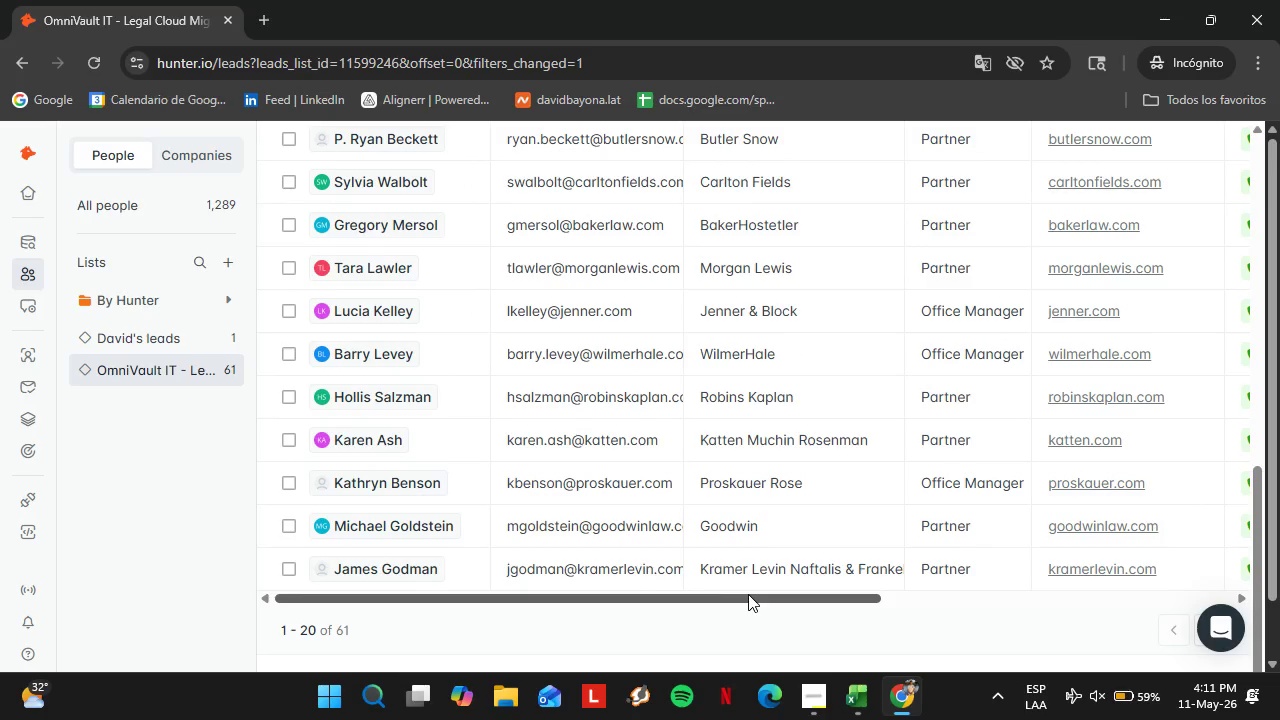 
left_click_drag(start_coordinate=[748, 594], to_coordinate=[1117, 604])
 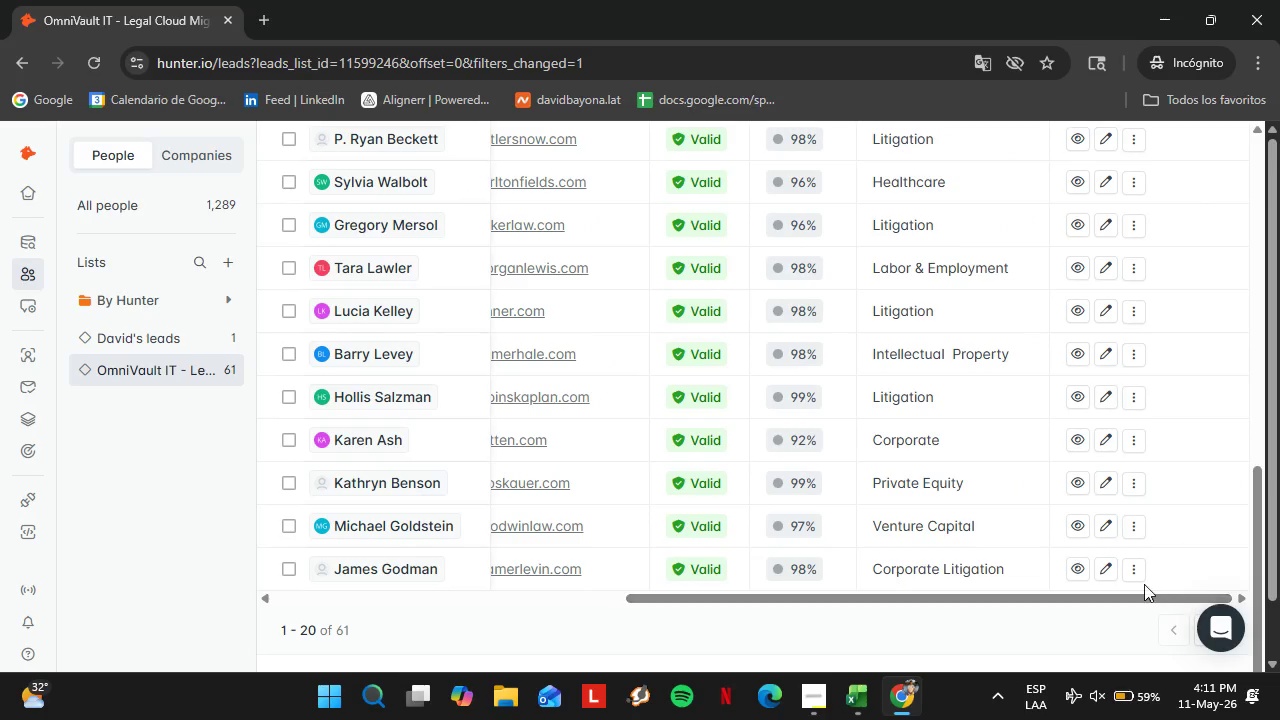 
scroll: coordinate [1141, 584], scroll_direction: down, amount: 1.0
 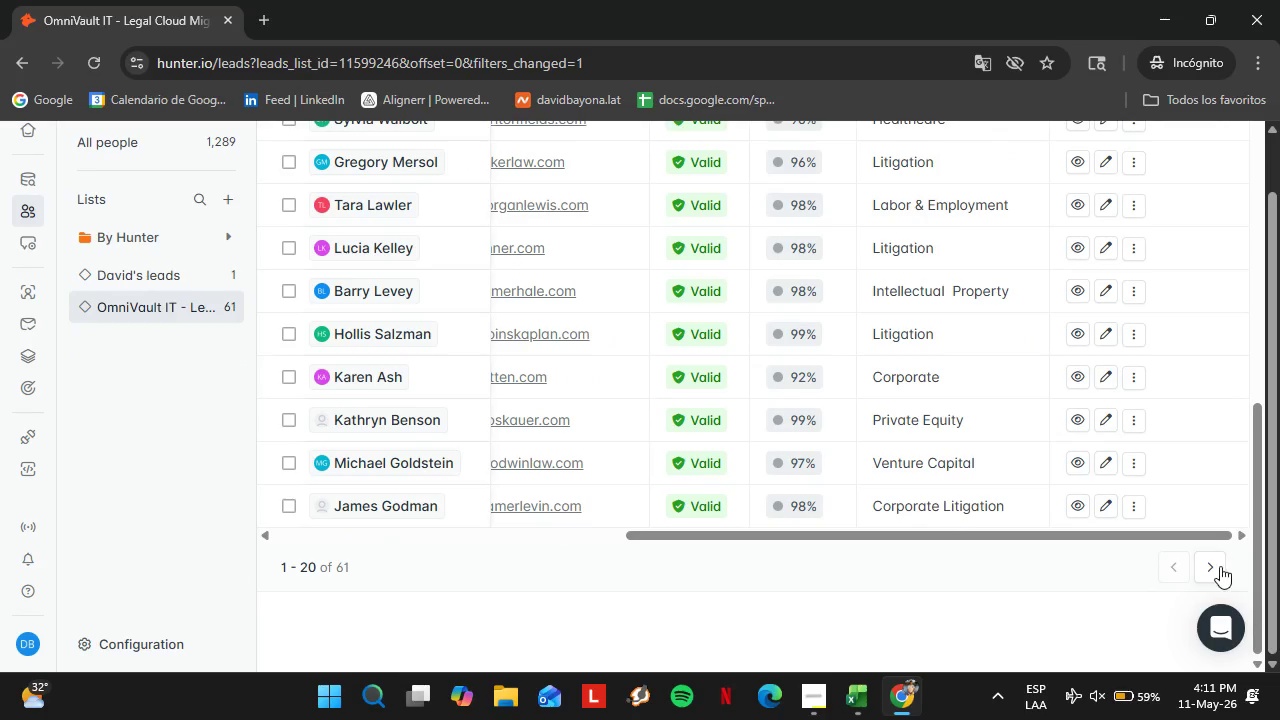 
left_click([1220, 566])
 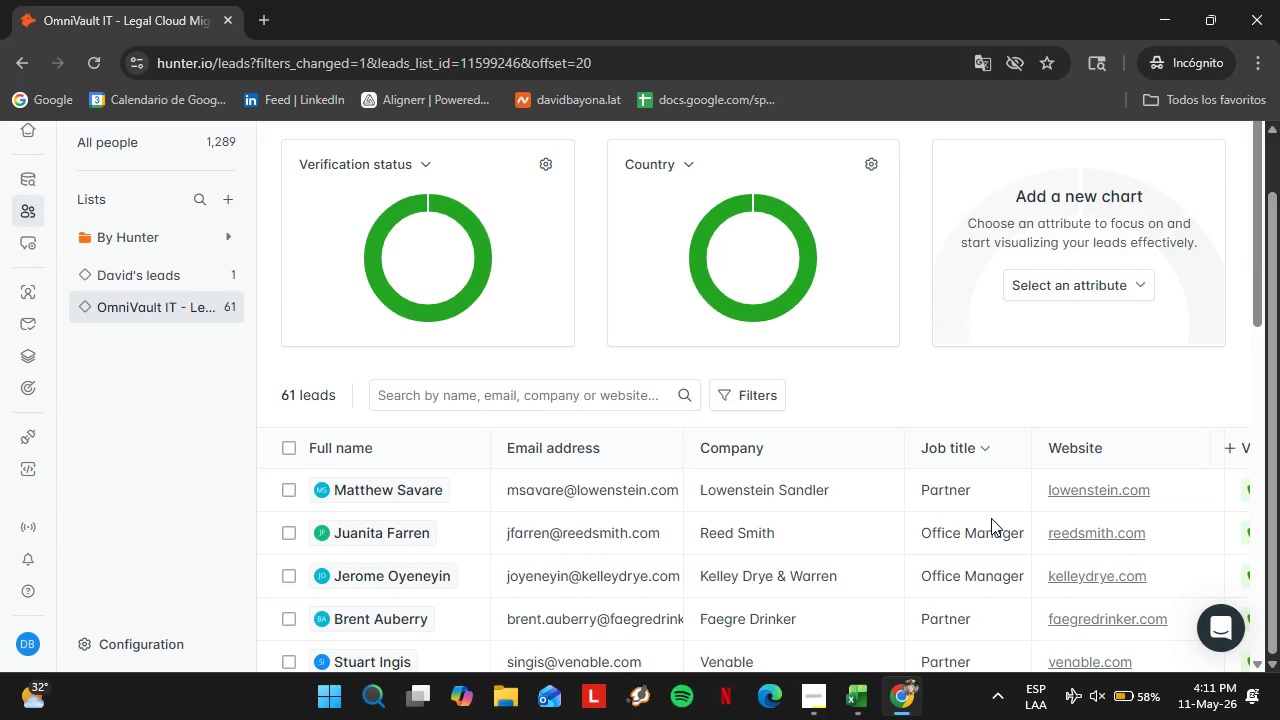 
wait(24.66)
 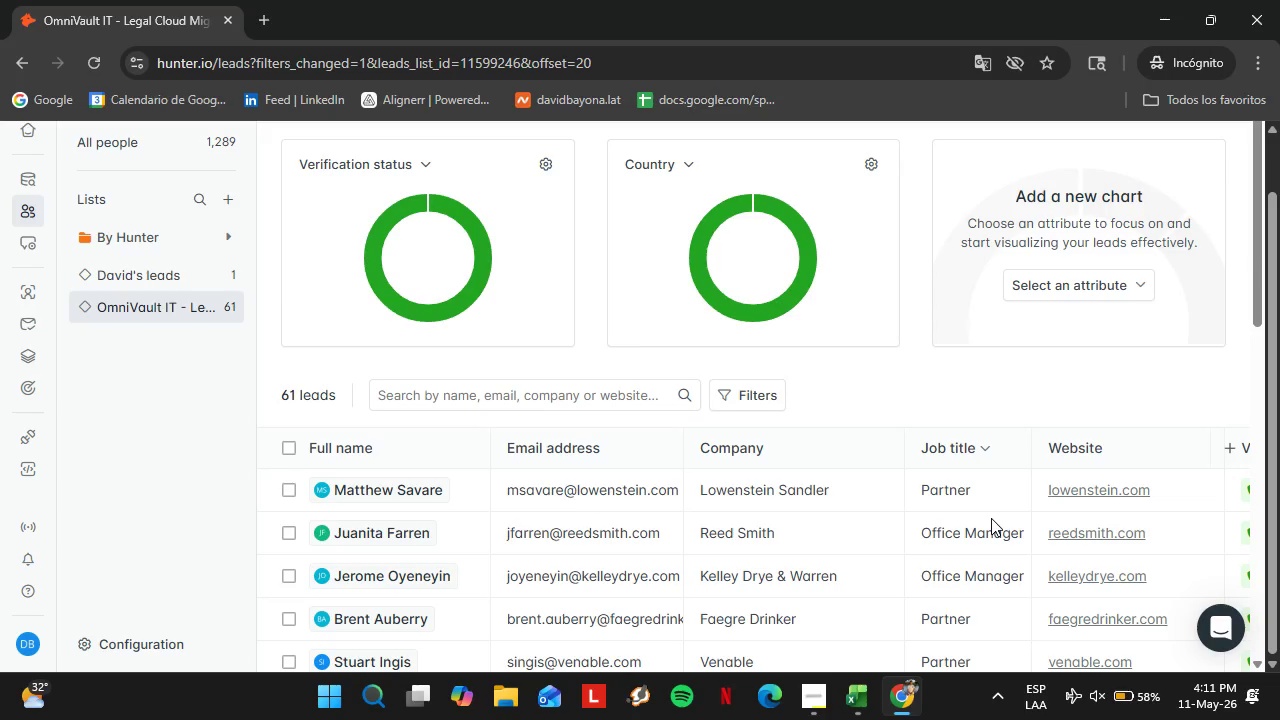 
scroll: coordinate [608, 422], scroll_direction: down, amount: 10.0
 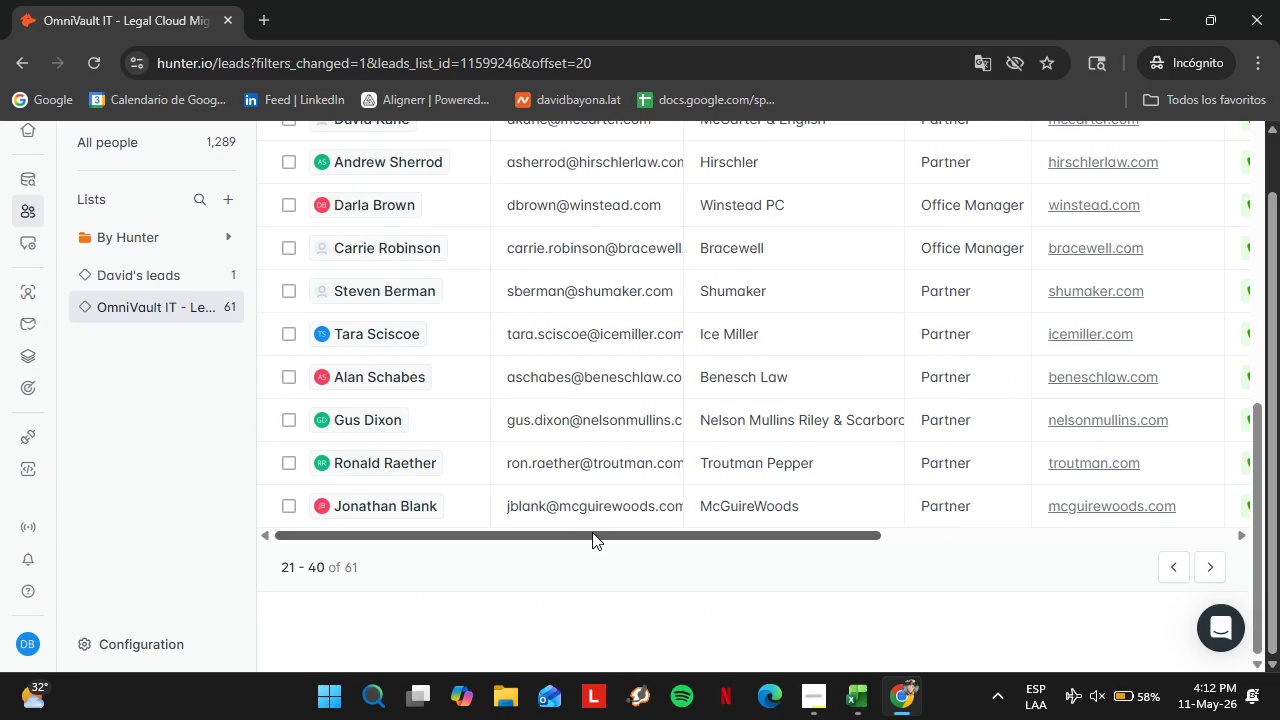 
left_click_drag(start_coordinate=[593, 532], to_coordinate=[937, 542])
 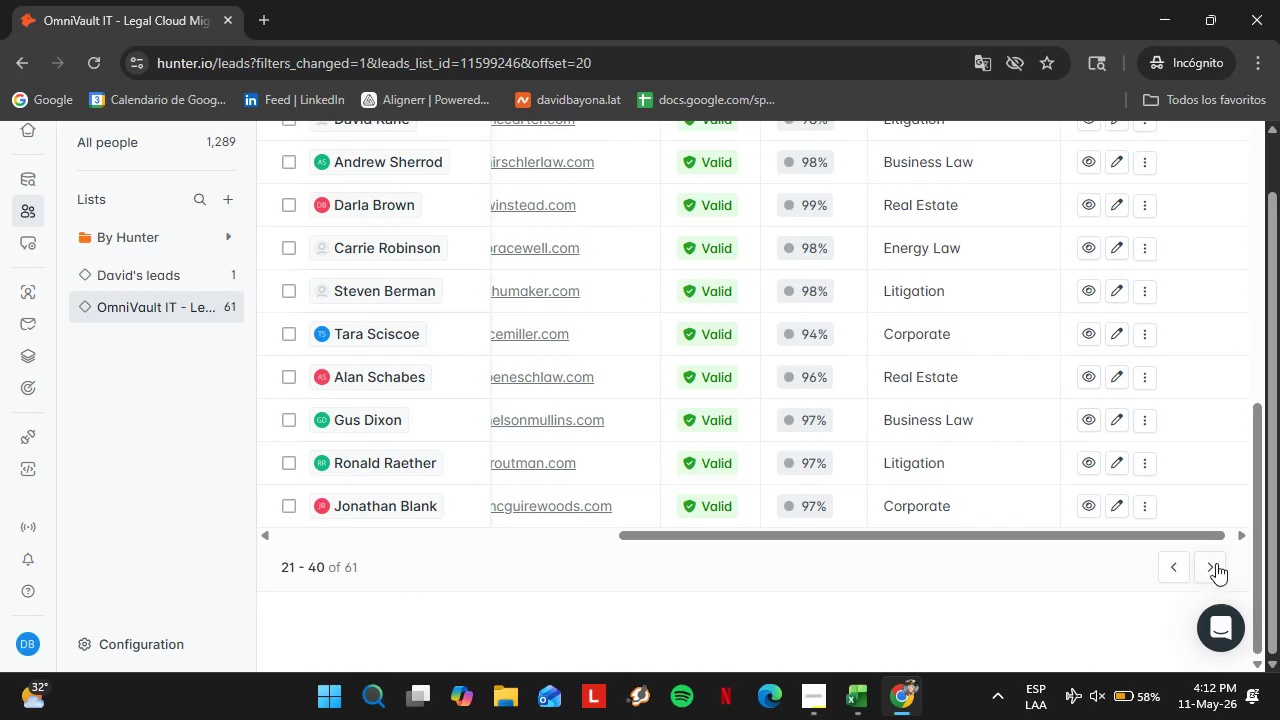 
left_click([1222, 559])
 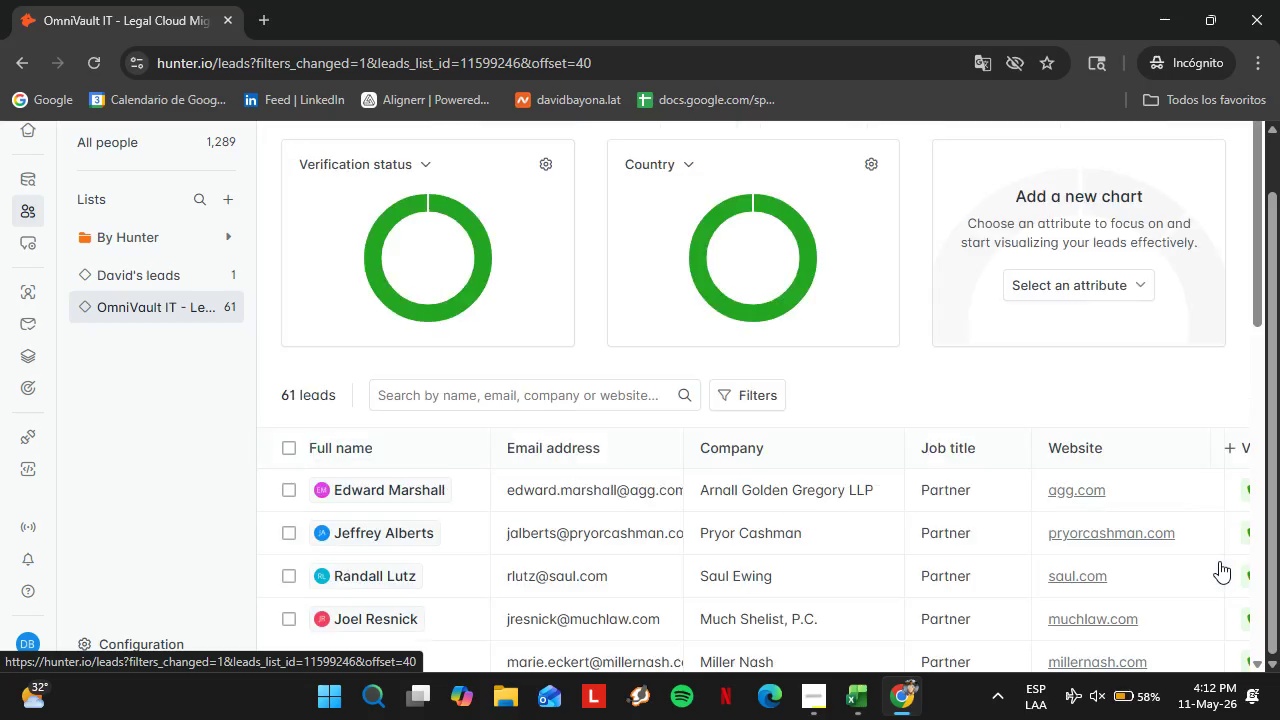 
scroll: coordinate [1147, 534], scroll_direction: down, amount: 13.0
 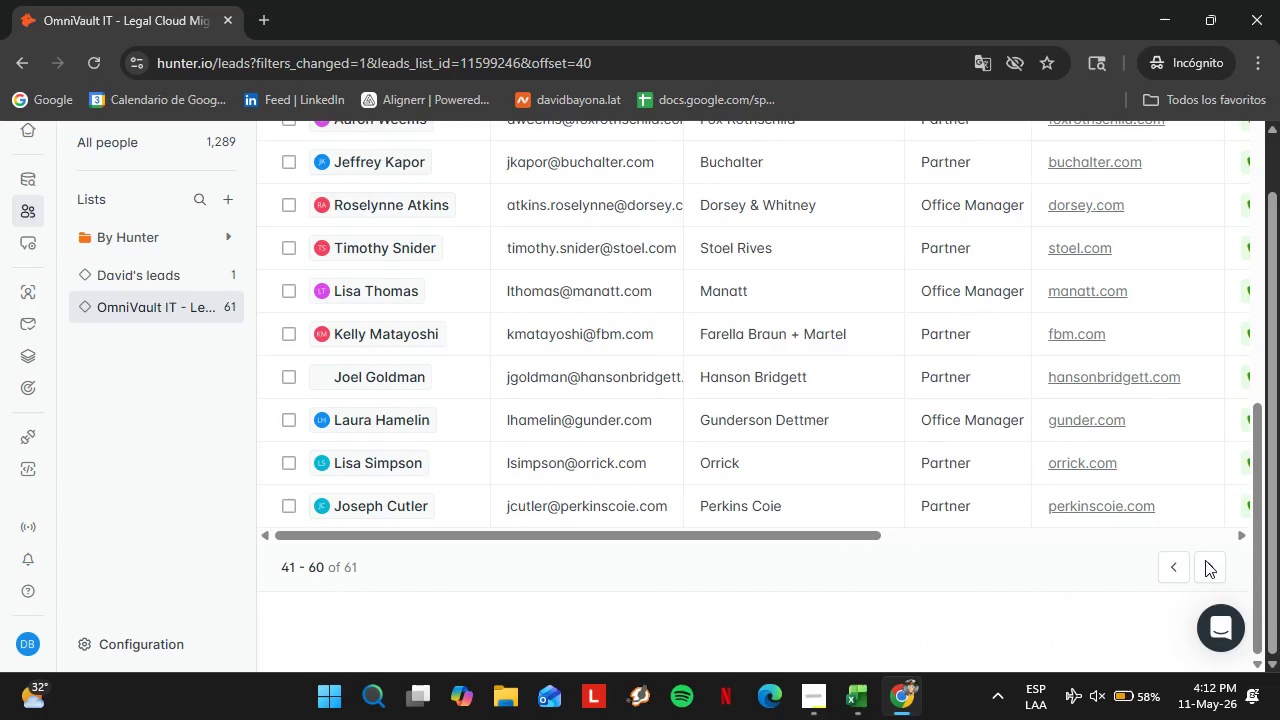 
left_click([1205, 560])
 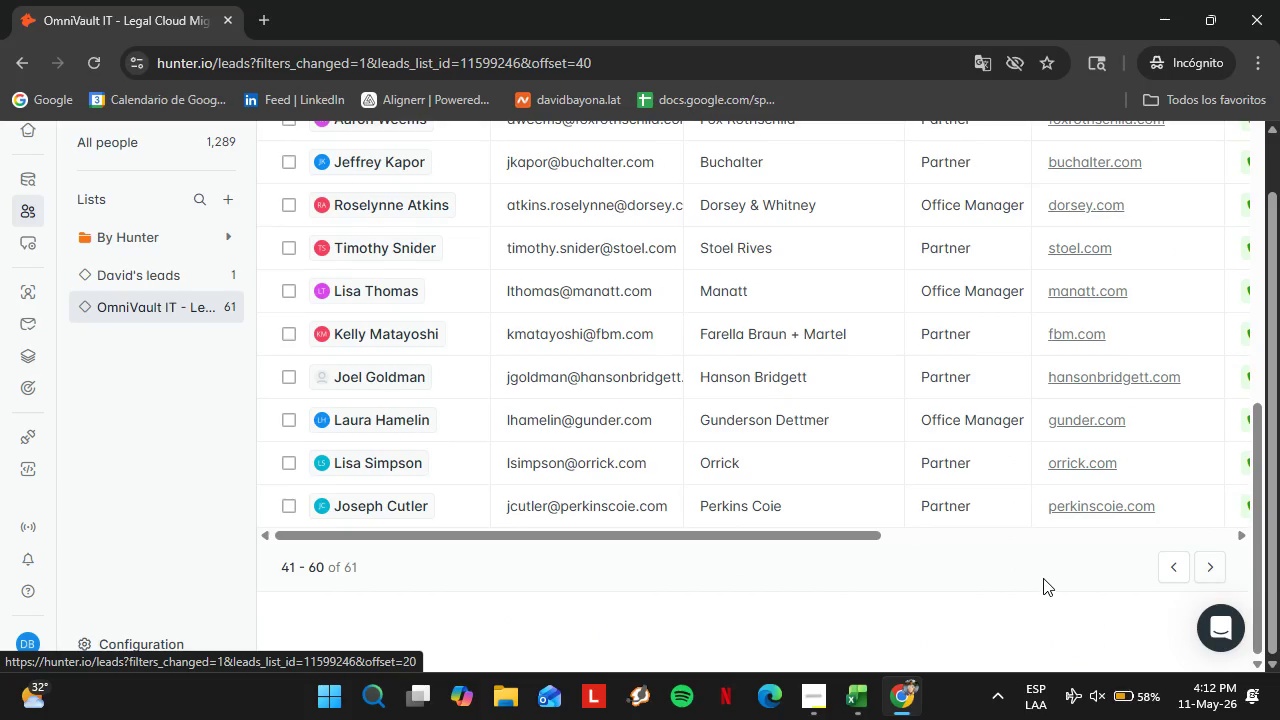 
scroll: coordinate [1073, 565], scroll_direction: down, amount: 2.0
 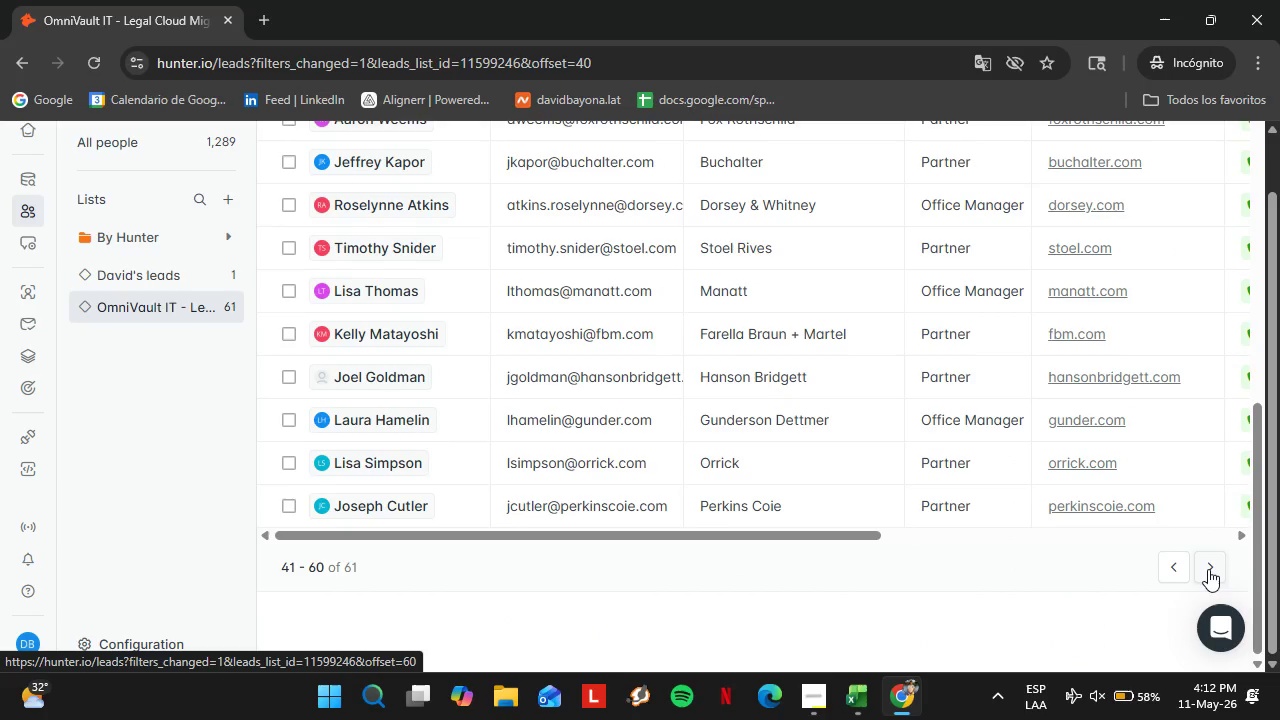 
left_click([1208, 569])
 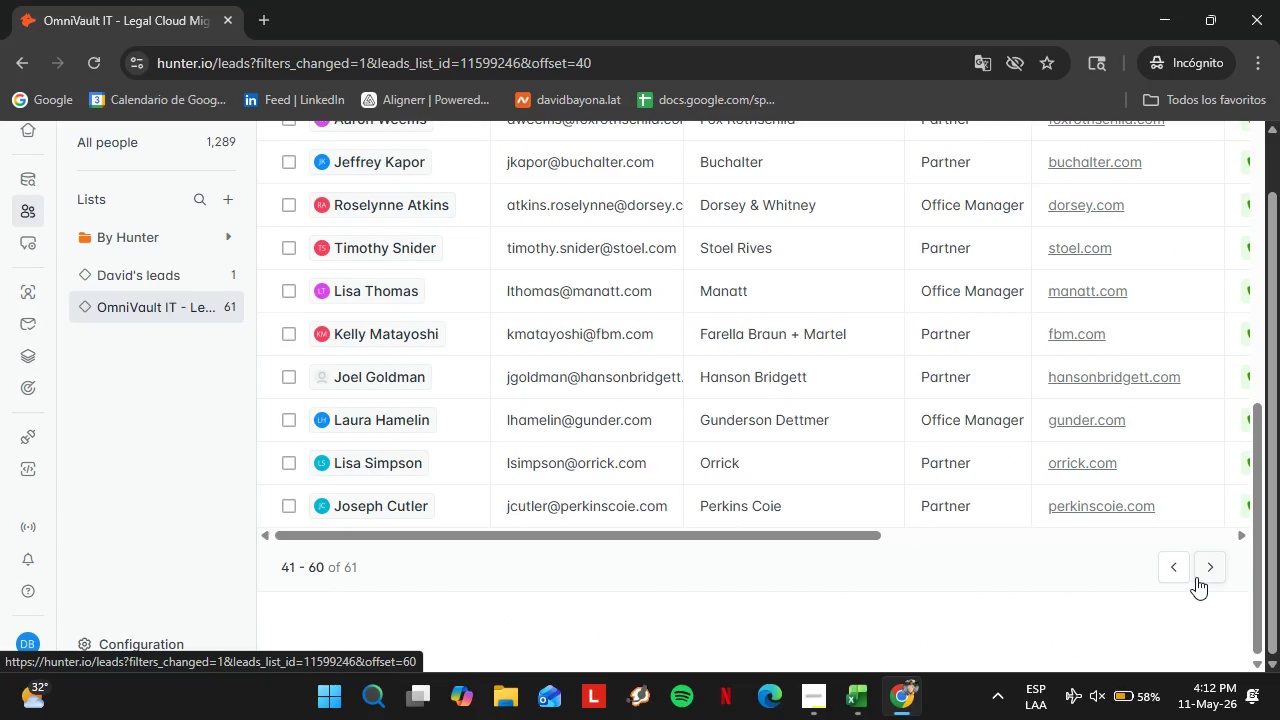 
mouse_move([1147, 585])
 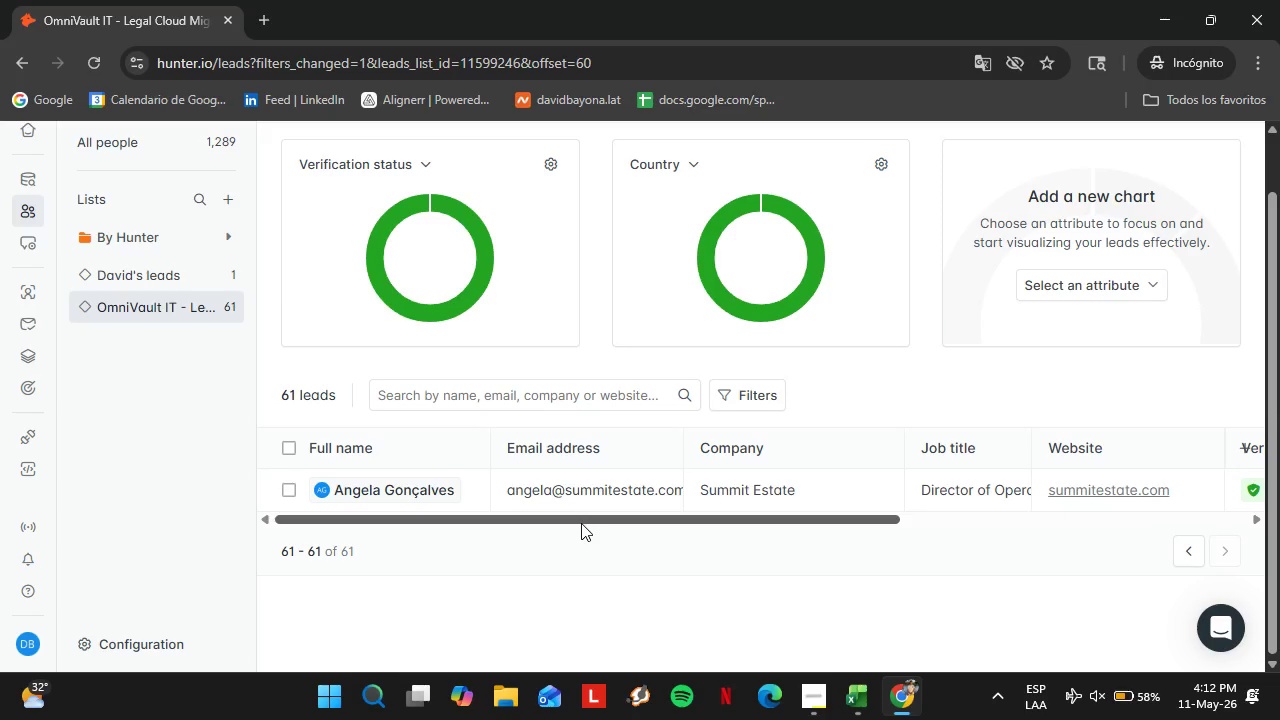 
left_click_drag(start_coordinate=[578, 526], to_coordinate=[1010, 549])
 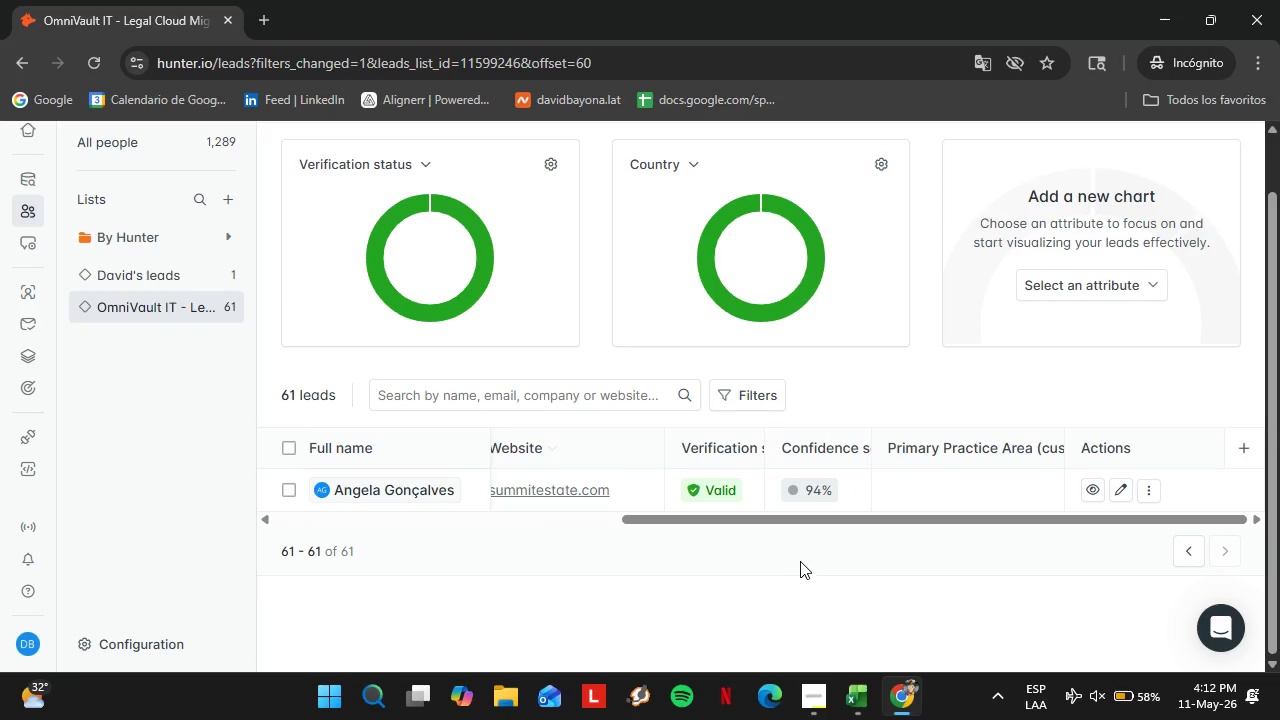 
left_click([771, 527])
 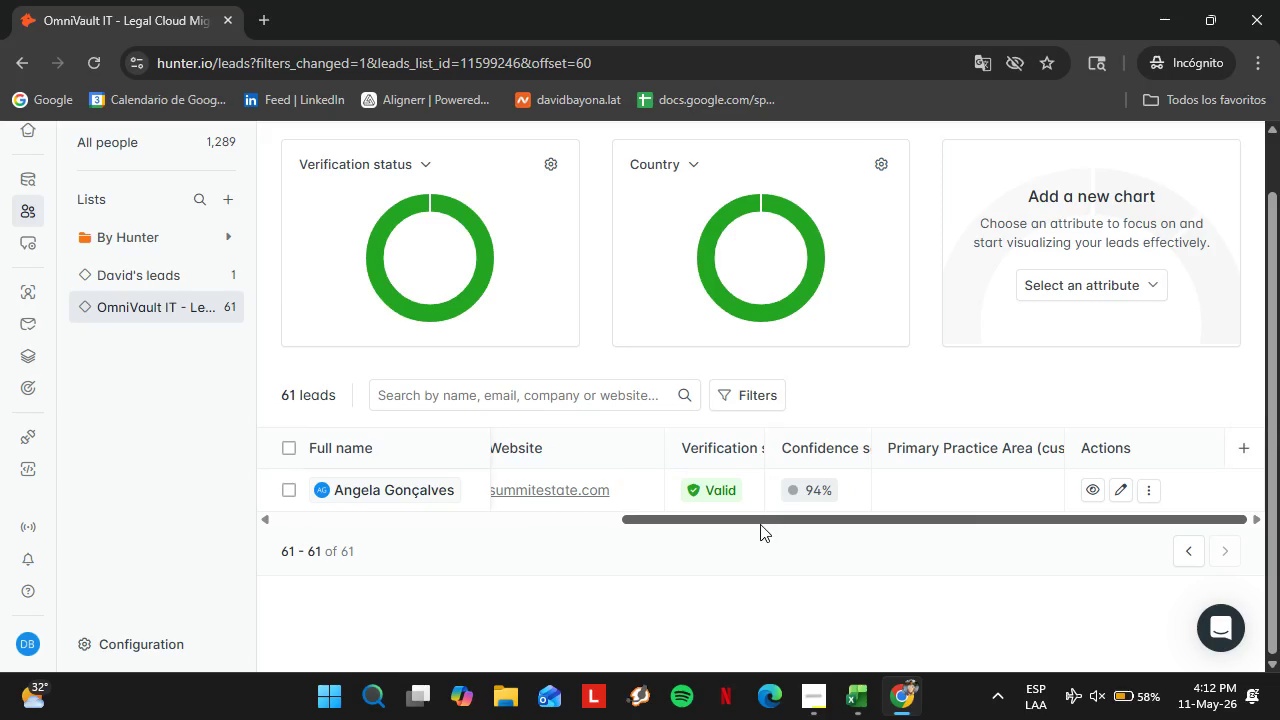 
left_click_drag(start_coordinate=[760, 524], to_coordinate=[668, 545])
 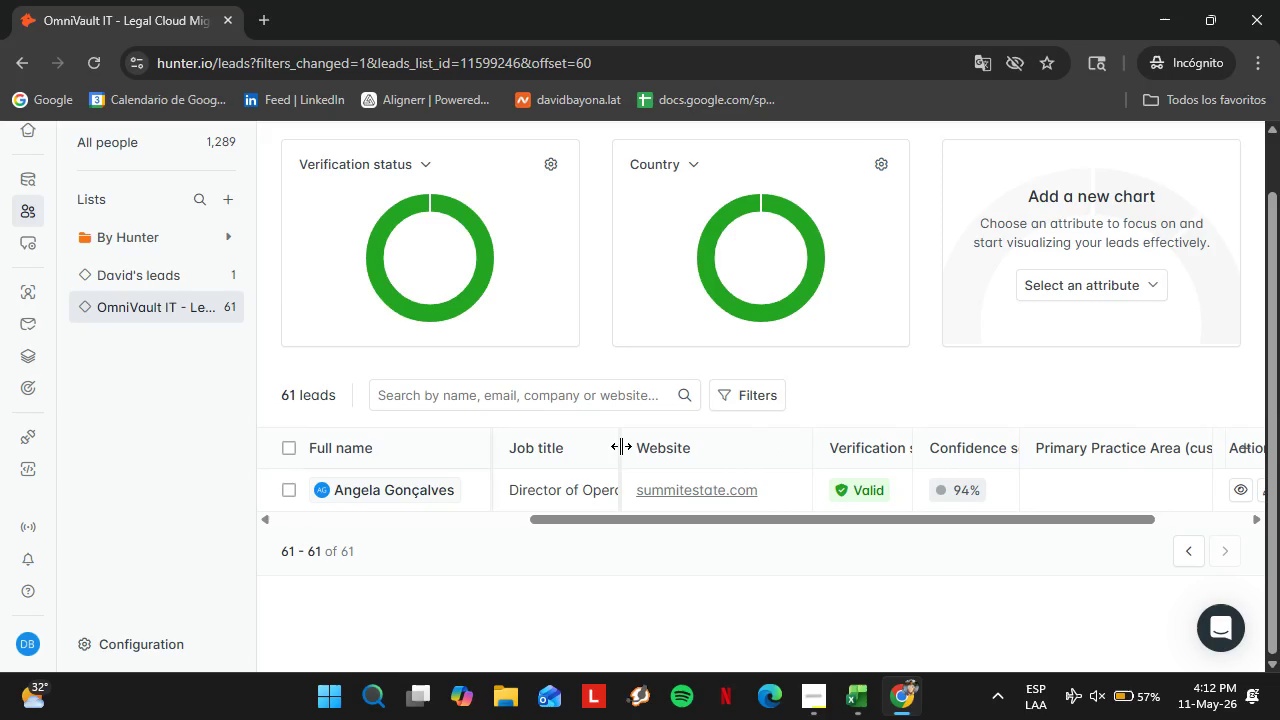 
left_click_drag(start_coordinate=[621, 446], to_coordinate=[663, 450])
 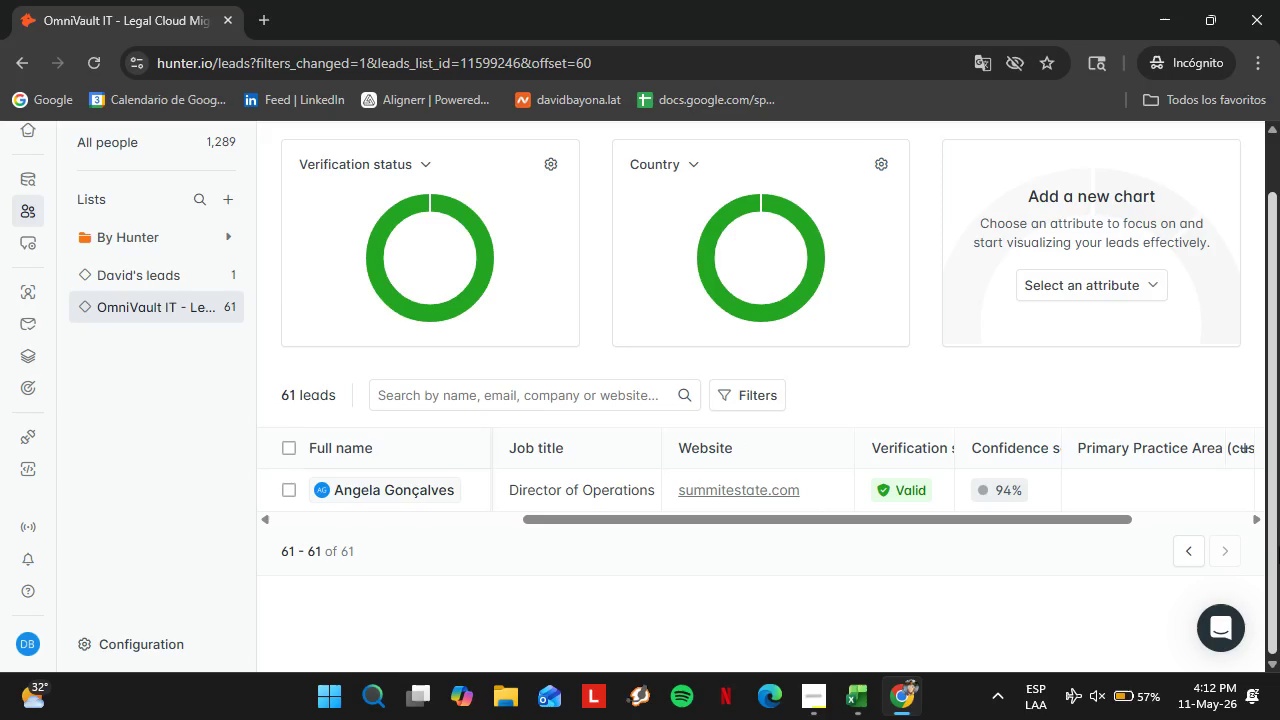 
wait(7.97)
 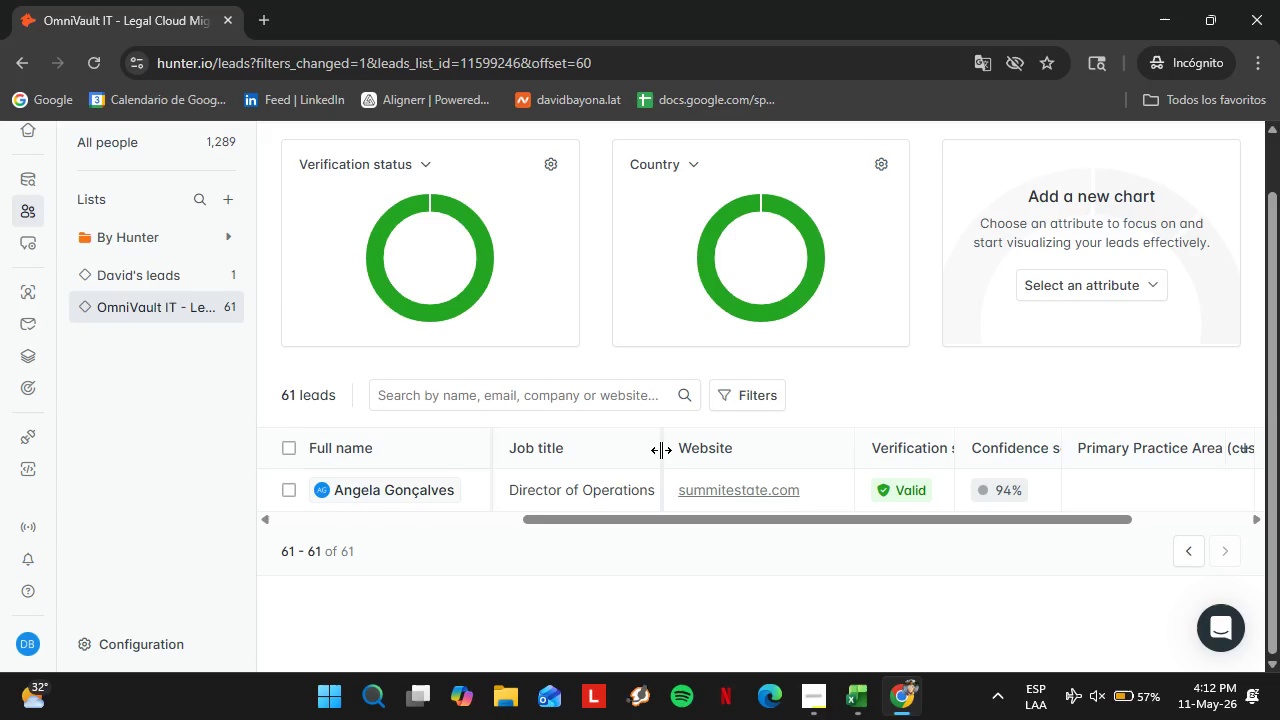 
double_click([1260, 524])
 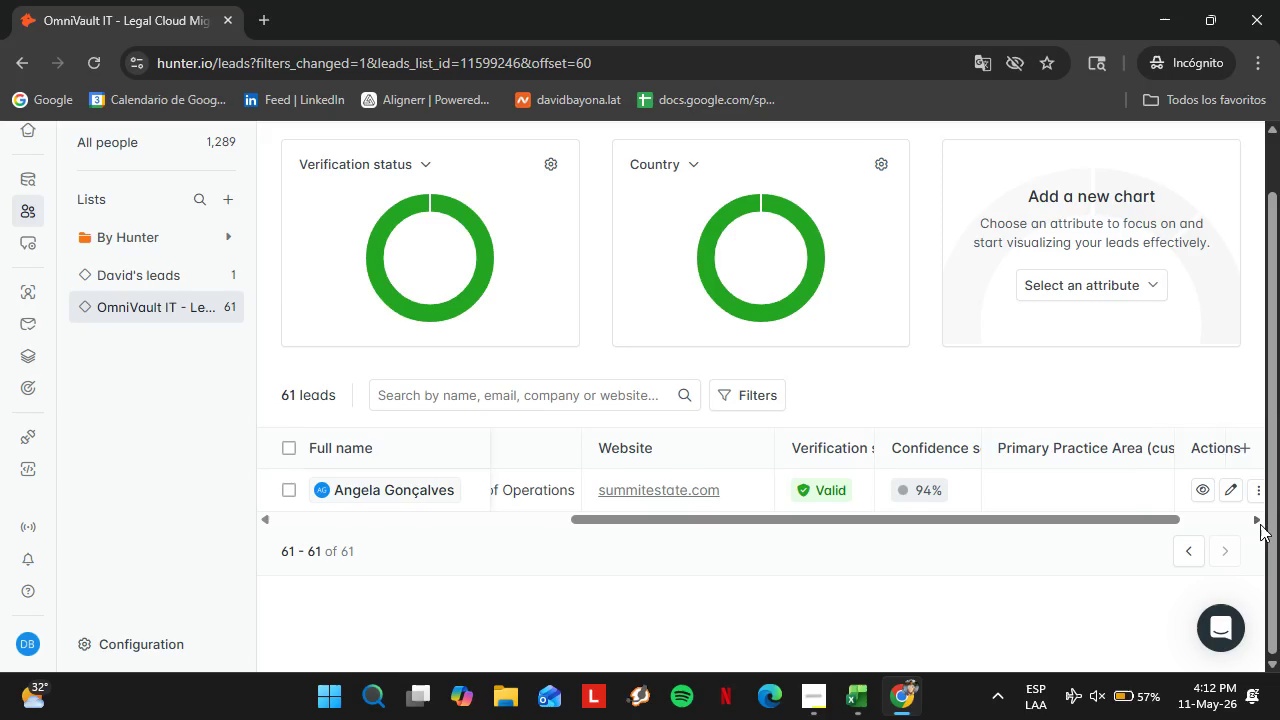 
triple_click([1260, 524])
 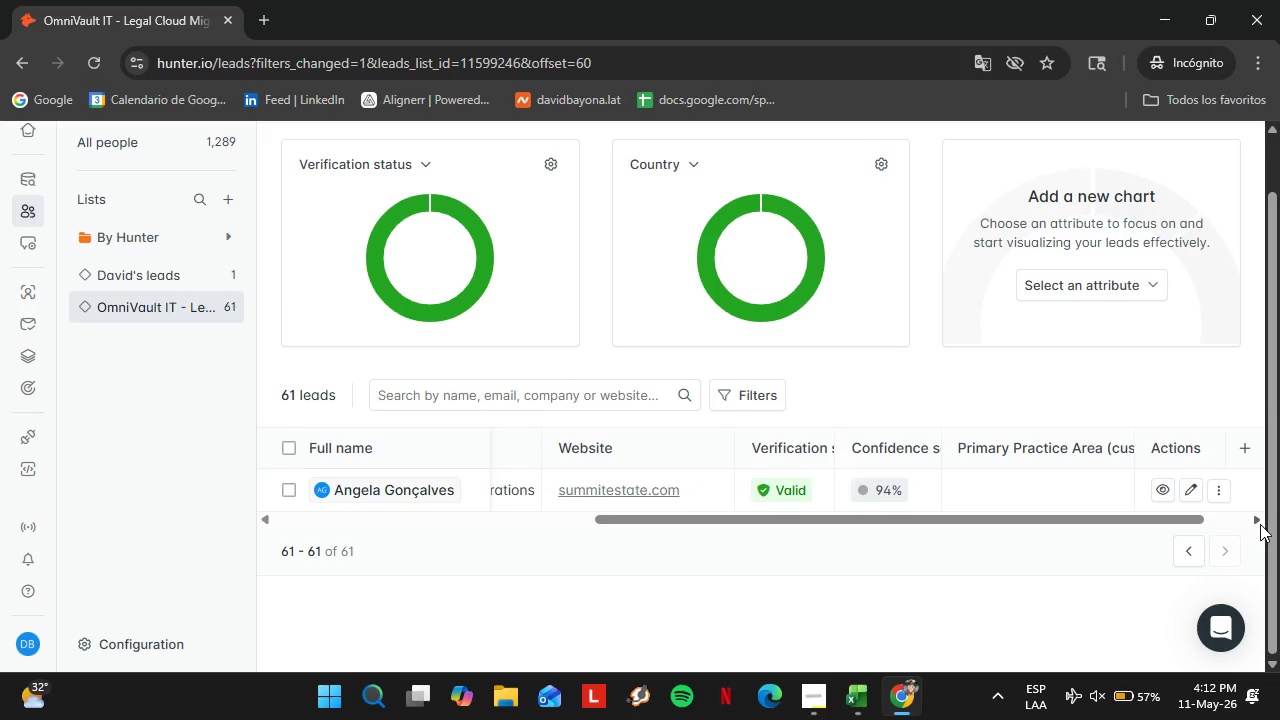 
triple_click([1260, 524])
 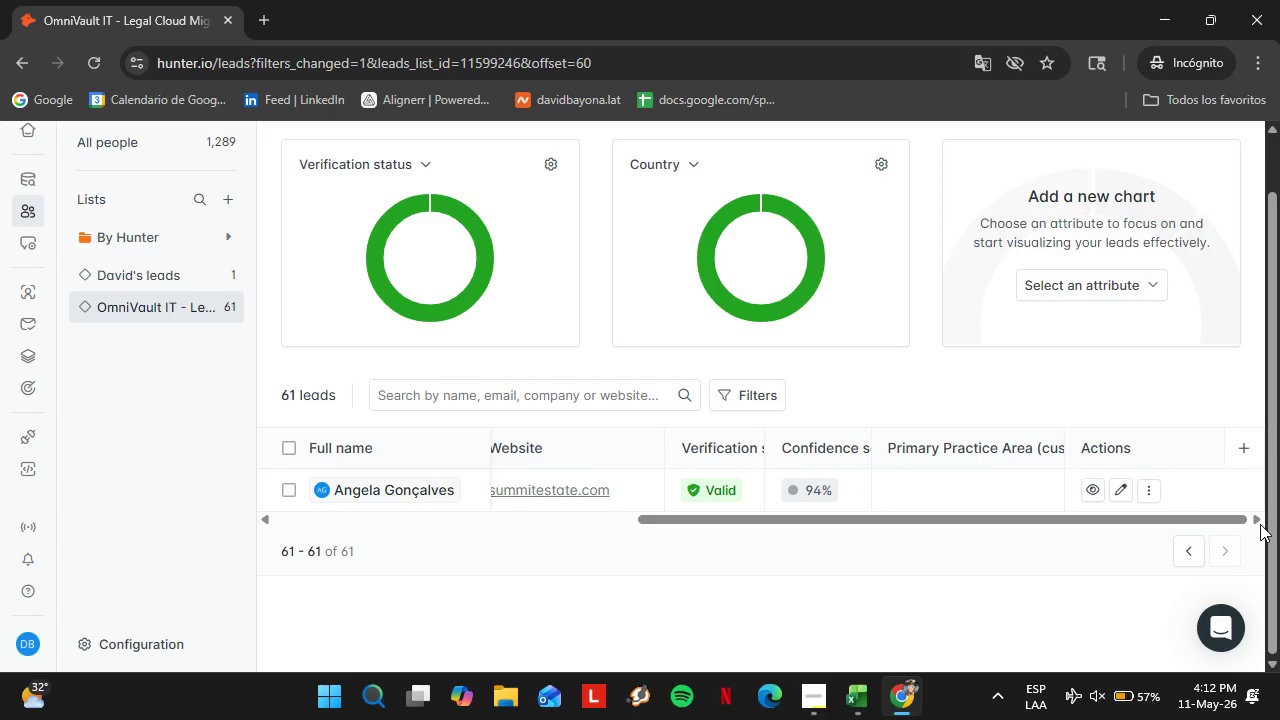 
triple_click([1260, 524])
 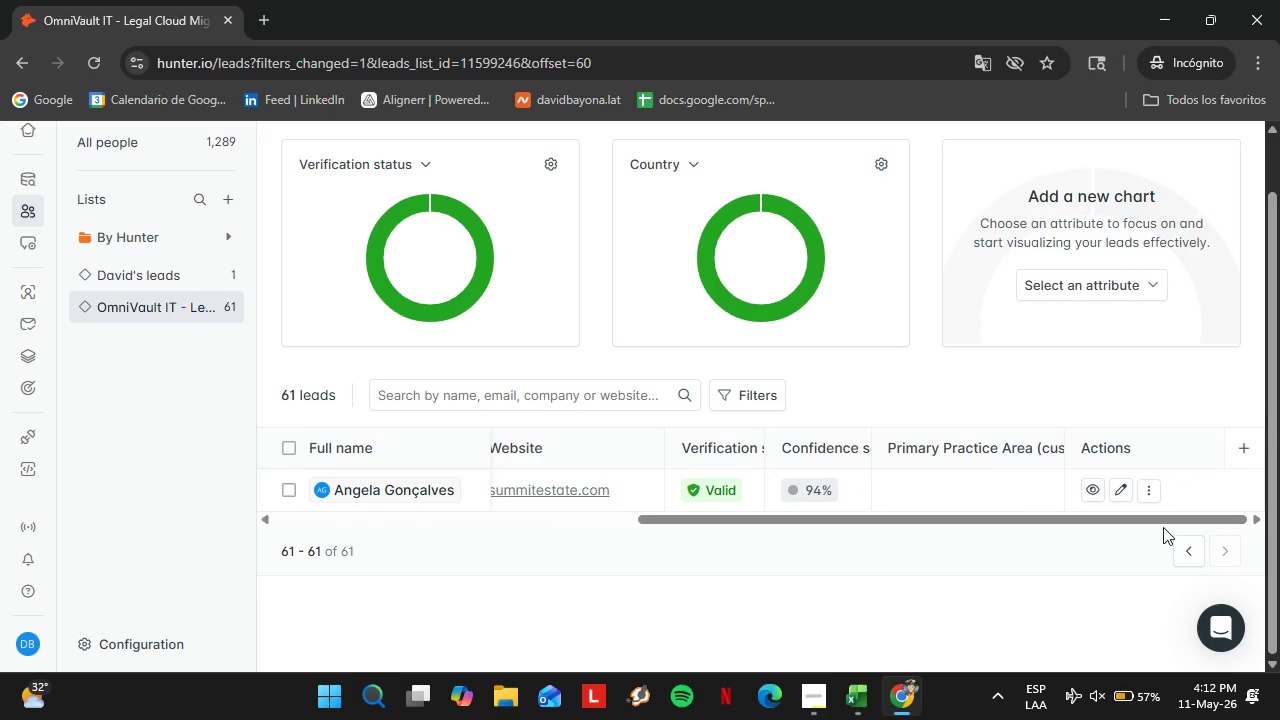 
left_click_drag(start_coordinate=[1163, 527], to_coordinate=[1157, 524])
 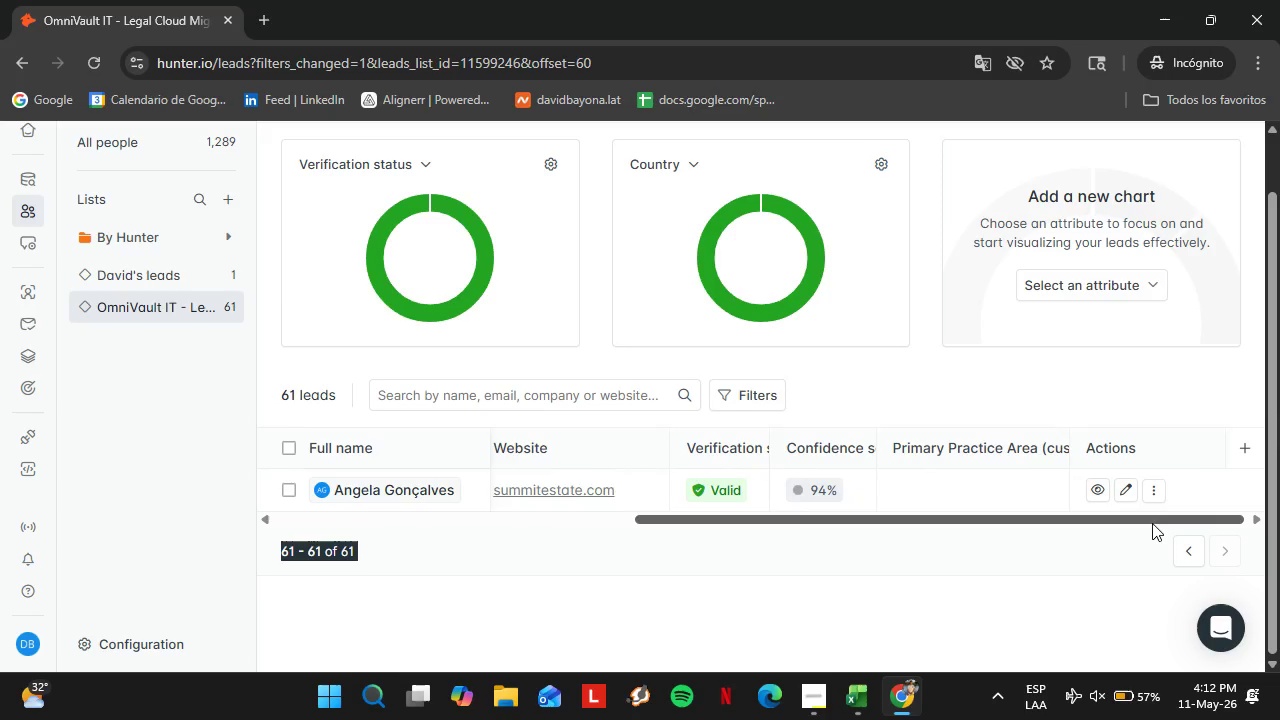 
left_click_drag(start_coordinate=[1157, 524], to_coordinate=[972, 555])
 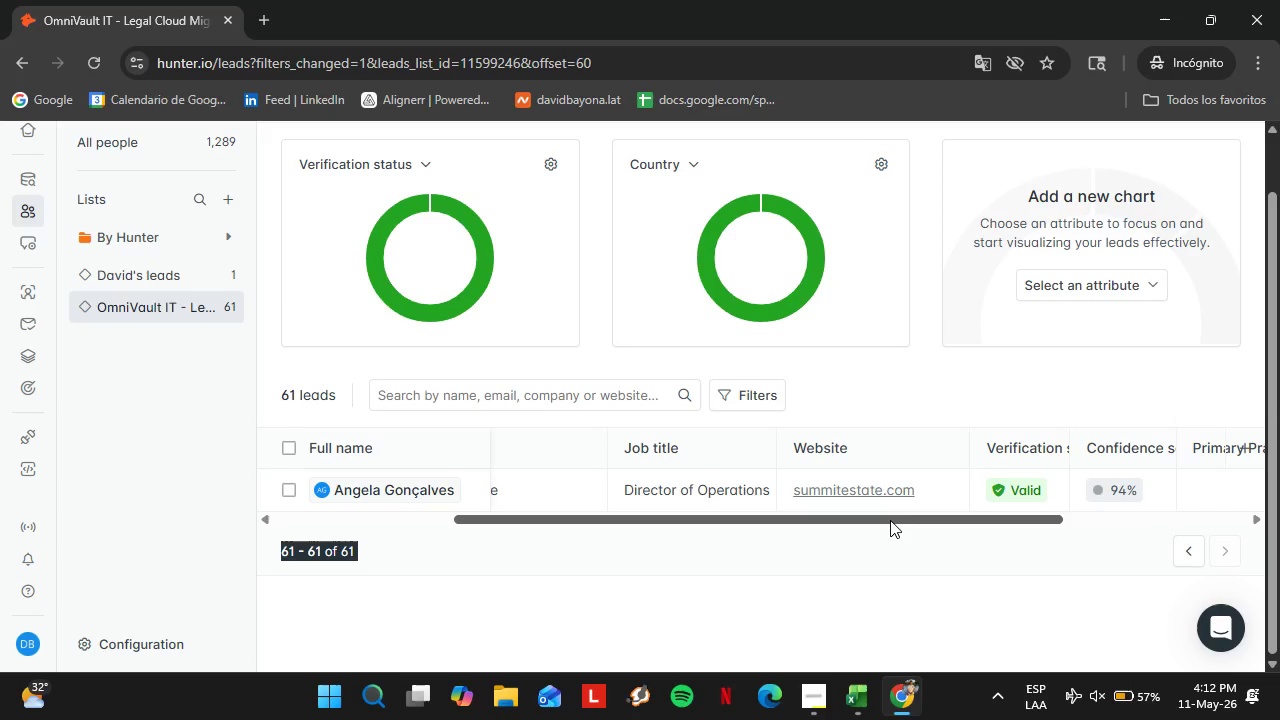 
left_click_drag(start_coordinate=[890, 520], to_coordinate=[930, 524])
 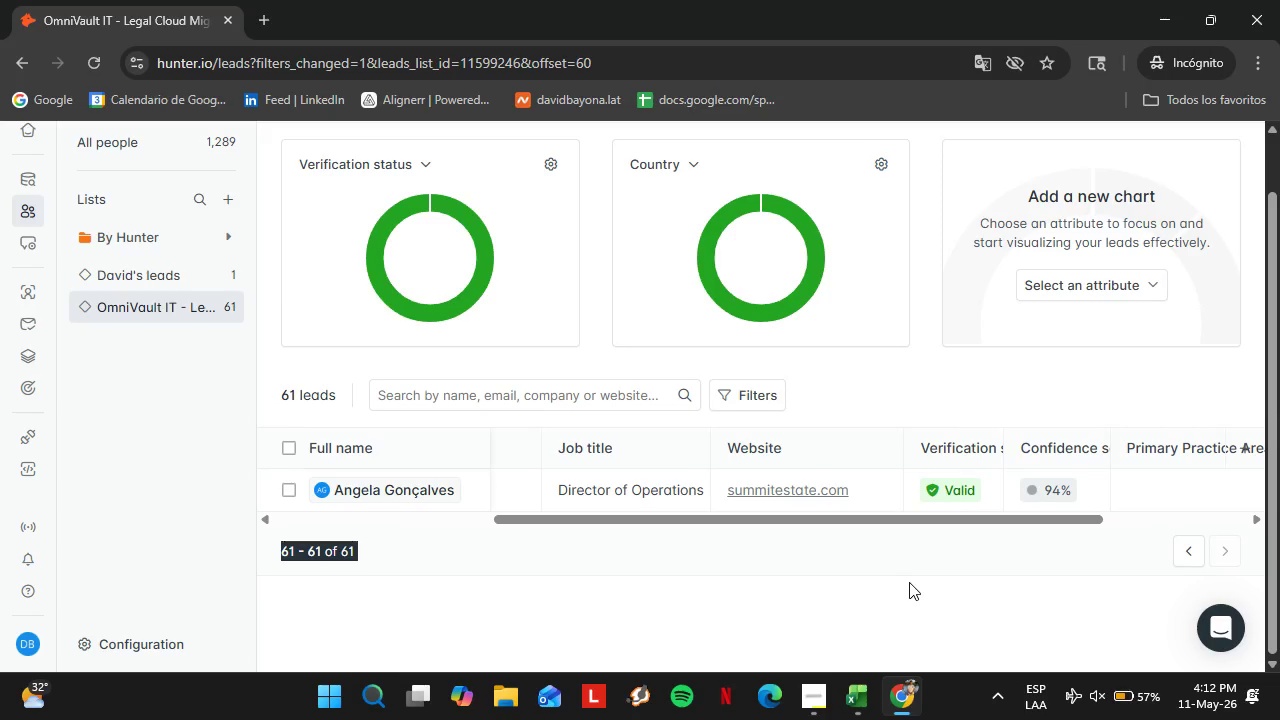 
left_click([909, 582])
 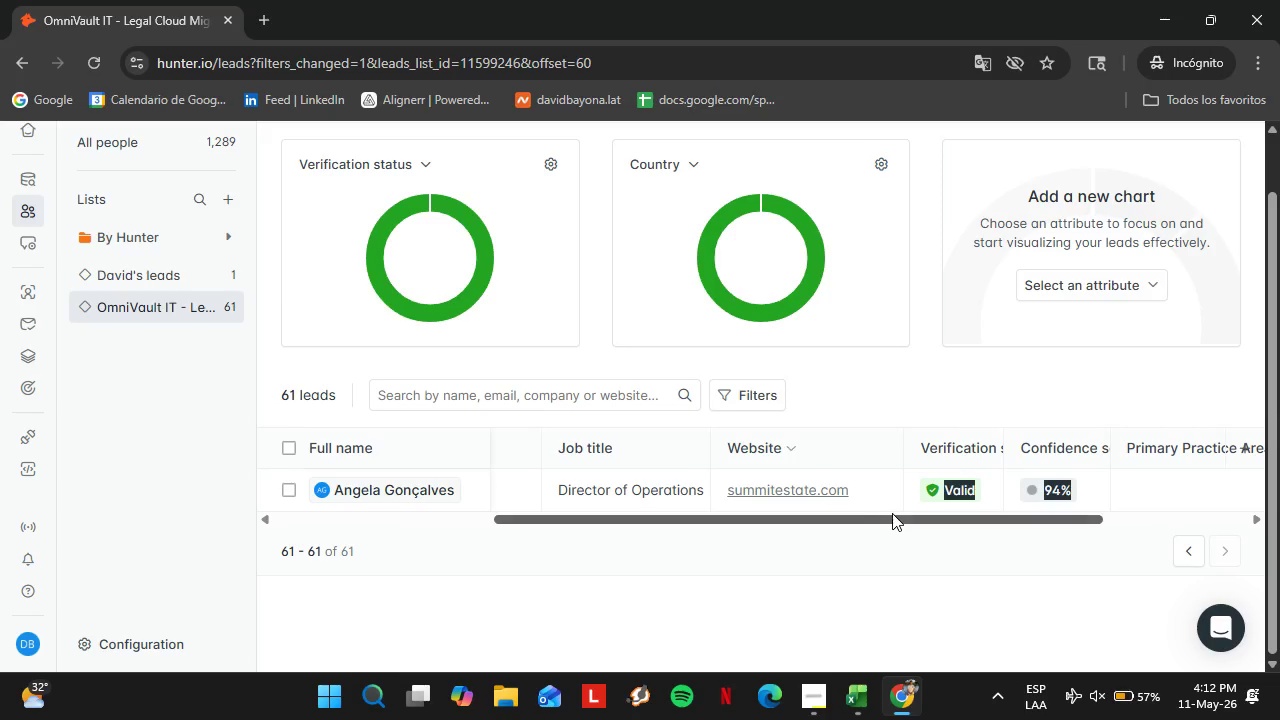 
left_click_drag(start_coordinate=[895, 514], to_coordinate=[901, 514])
 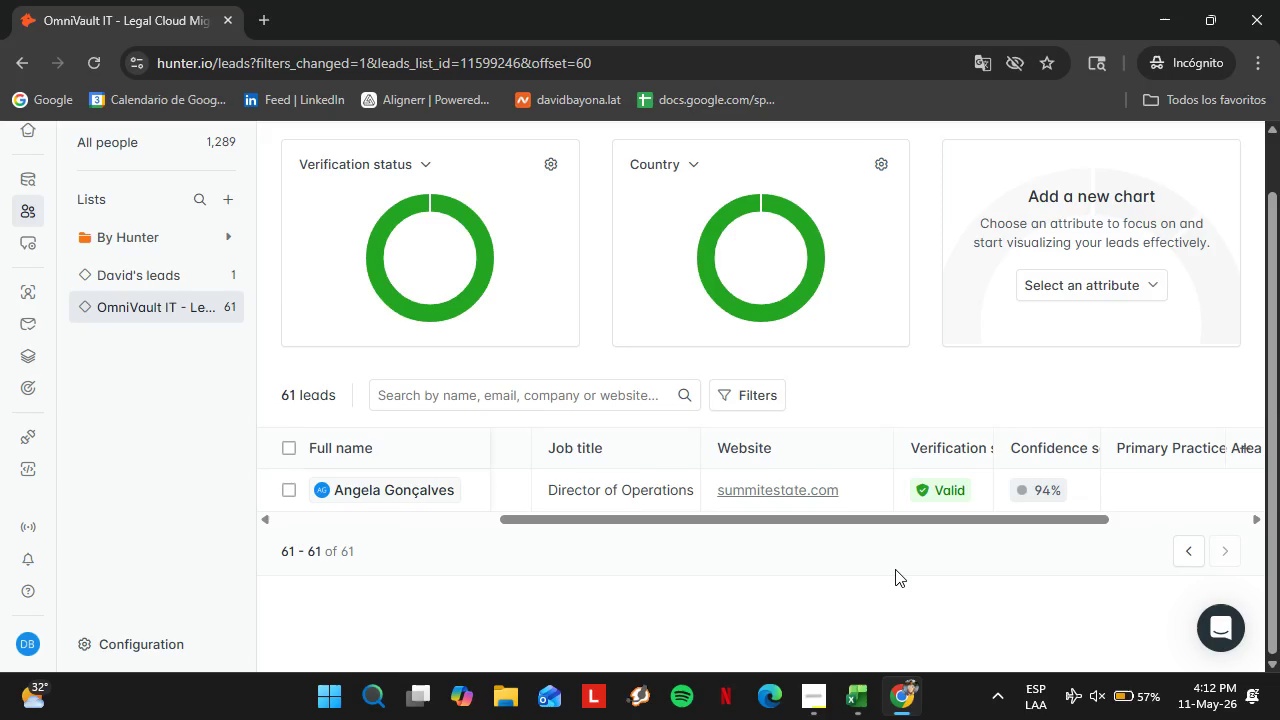 
triple_click([895, 569])
 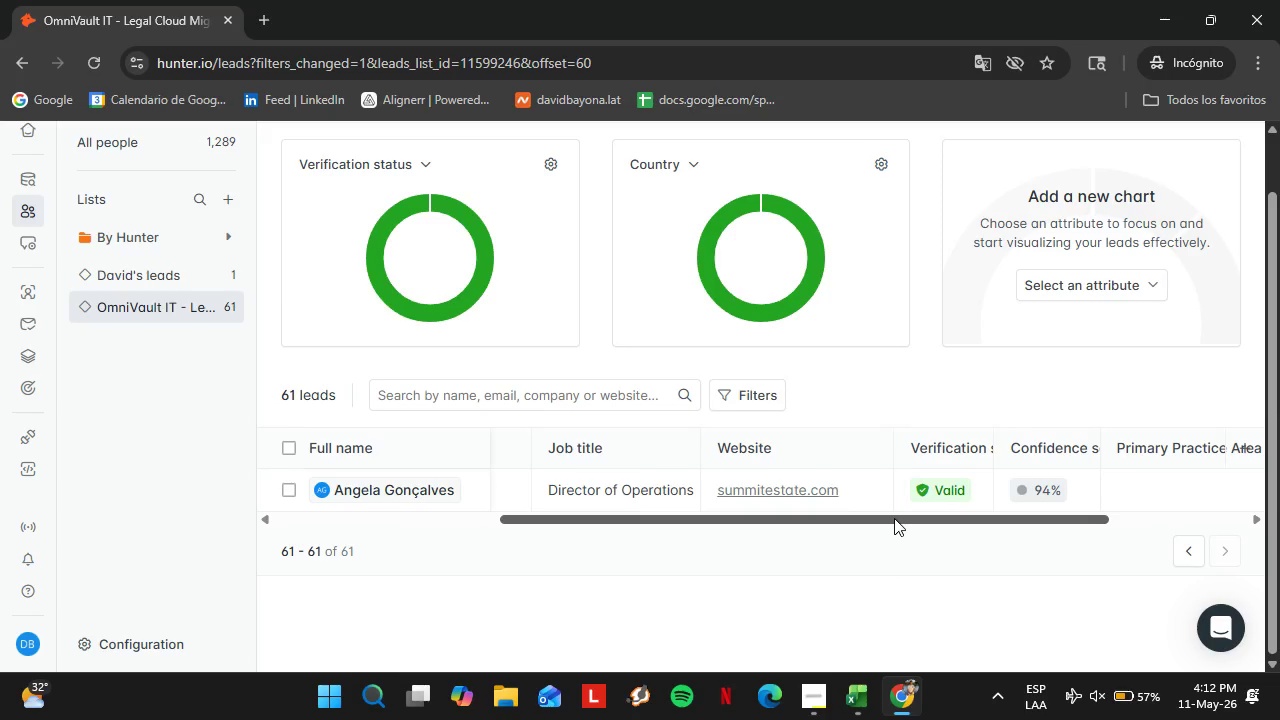 
left_click_drag(start_coordinate=[894, 518], to_coordinate=[592, 540])
 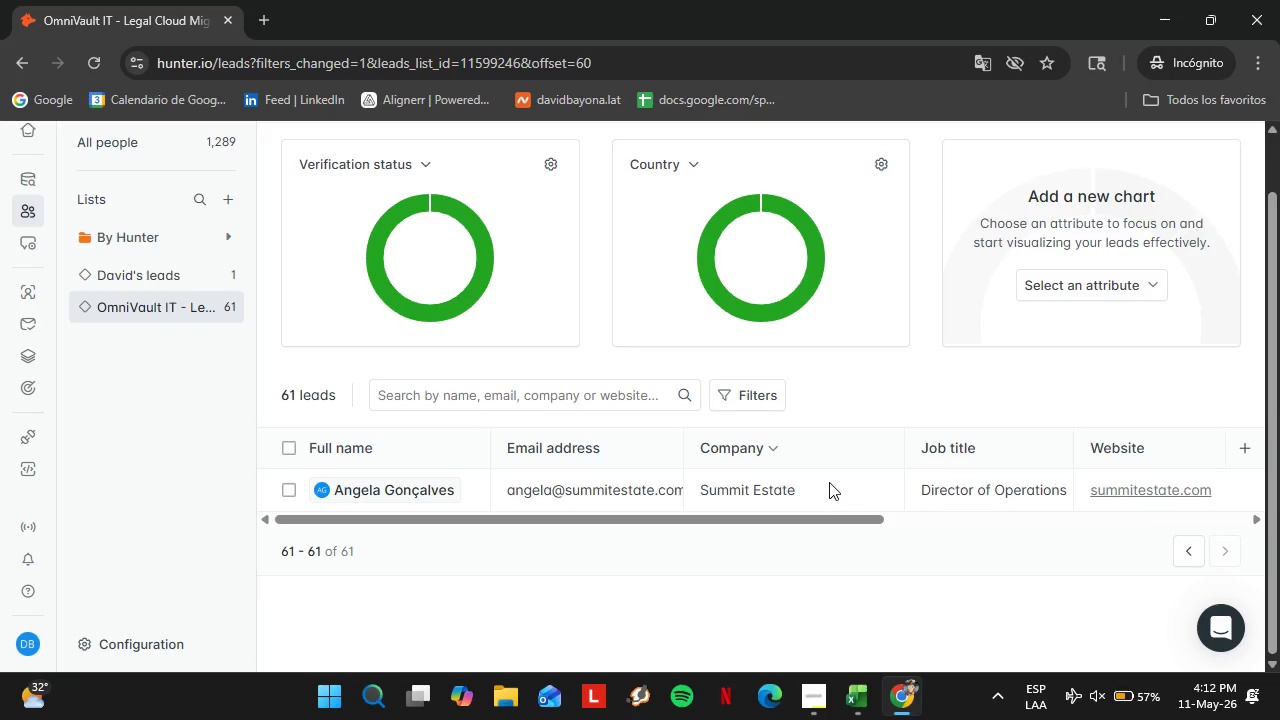 
left_click_drag(start_coordinate=[825, 516], to_coordinate=[628, 515])
 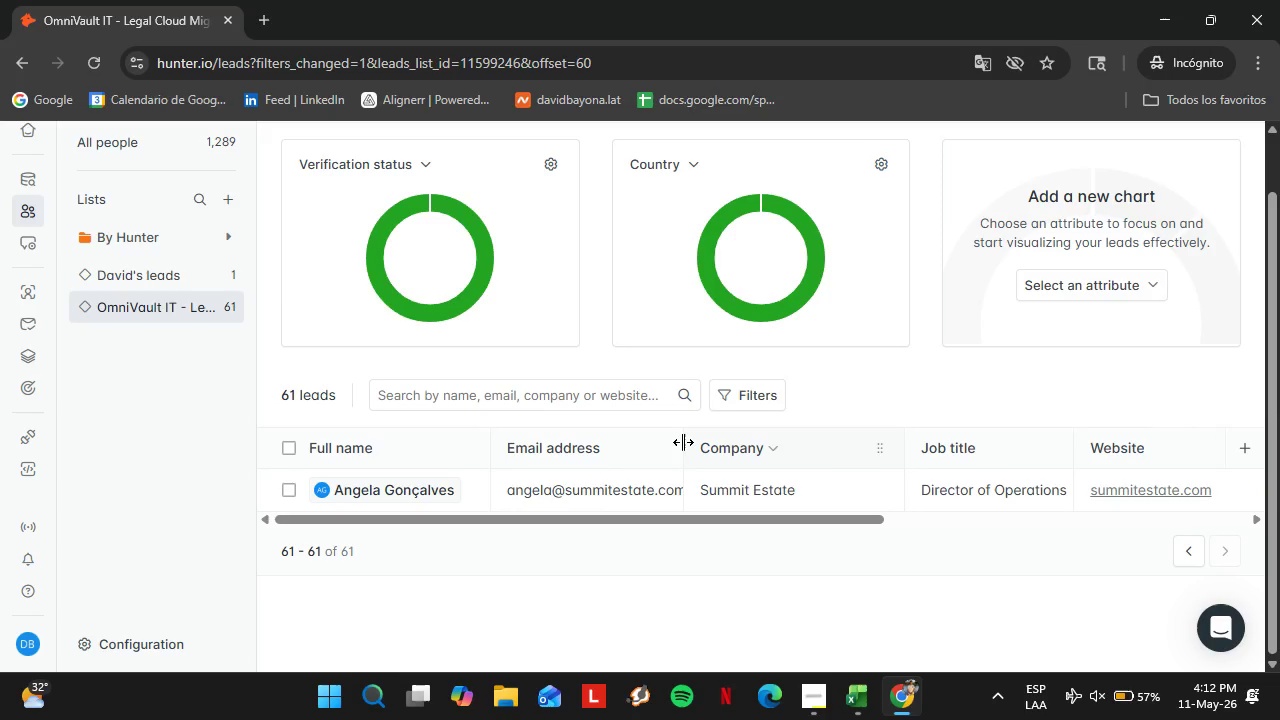 
left_click_drag(start_coordinate=[683, 440], to_coordinate=[700, 438])
 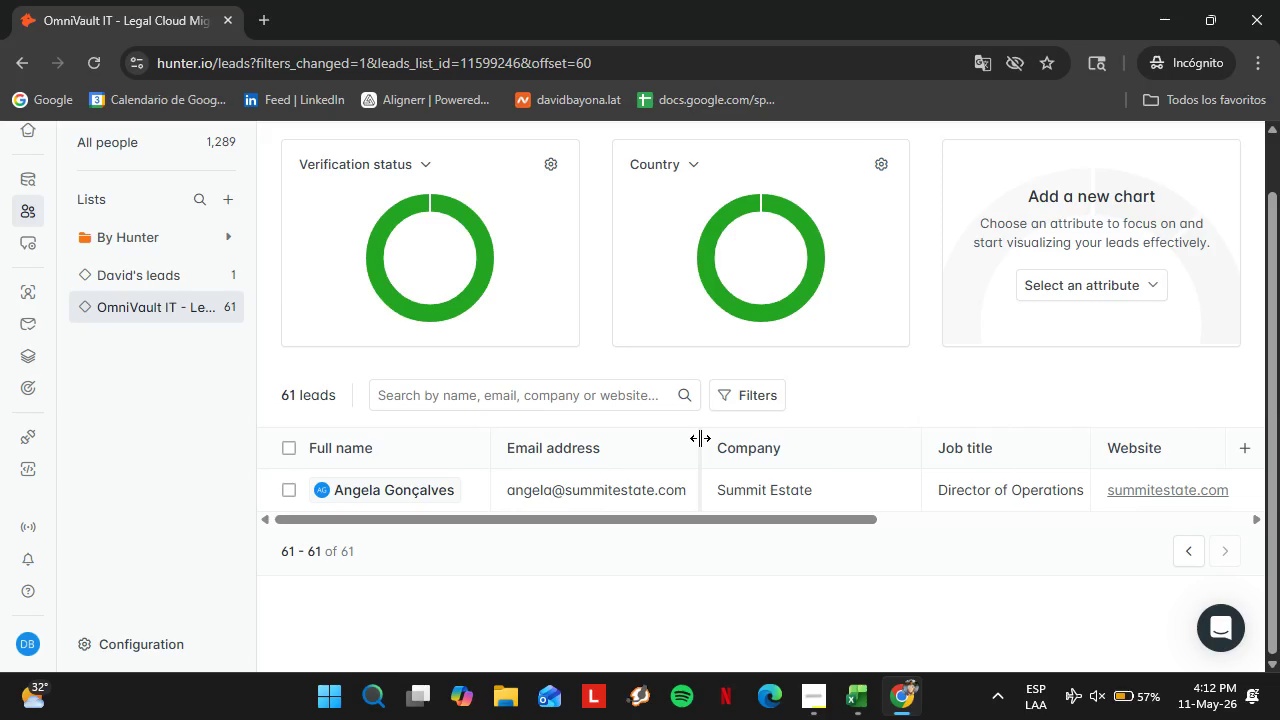 
left_click_drag(start_coordinate=[608, 519], to_coordinate=[1105, 540])
 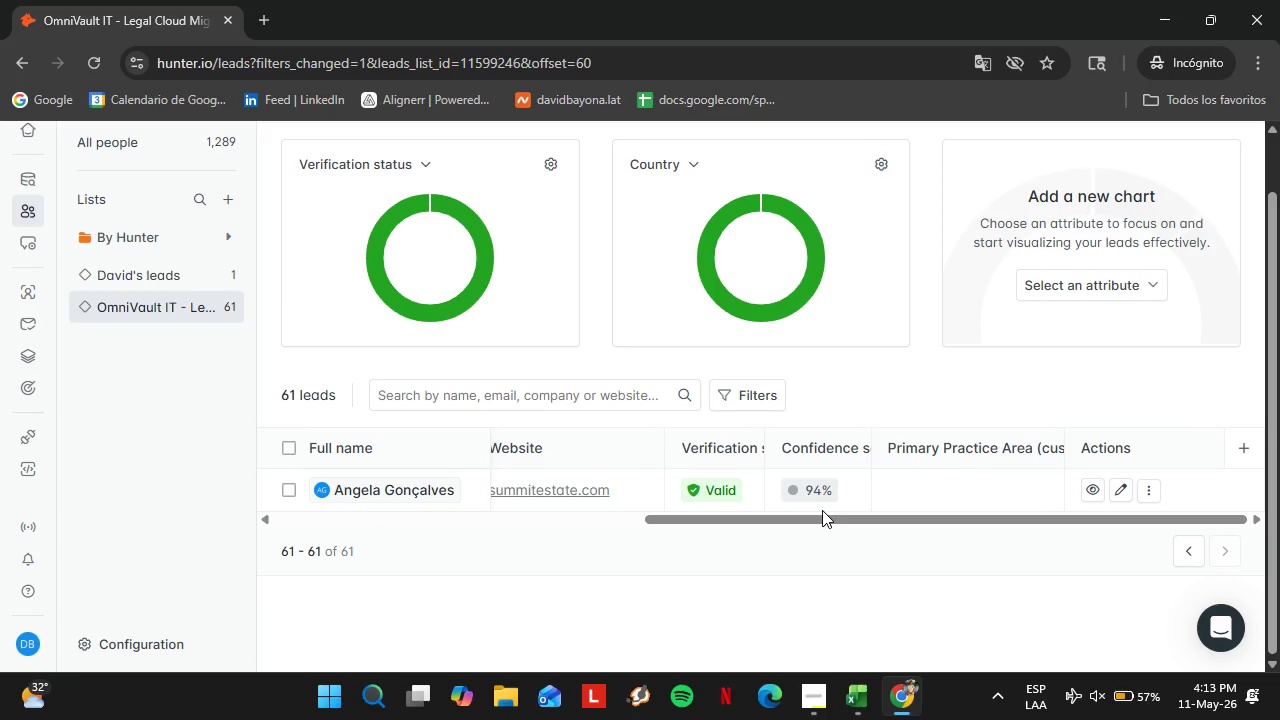 
wait(6.64)
 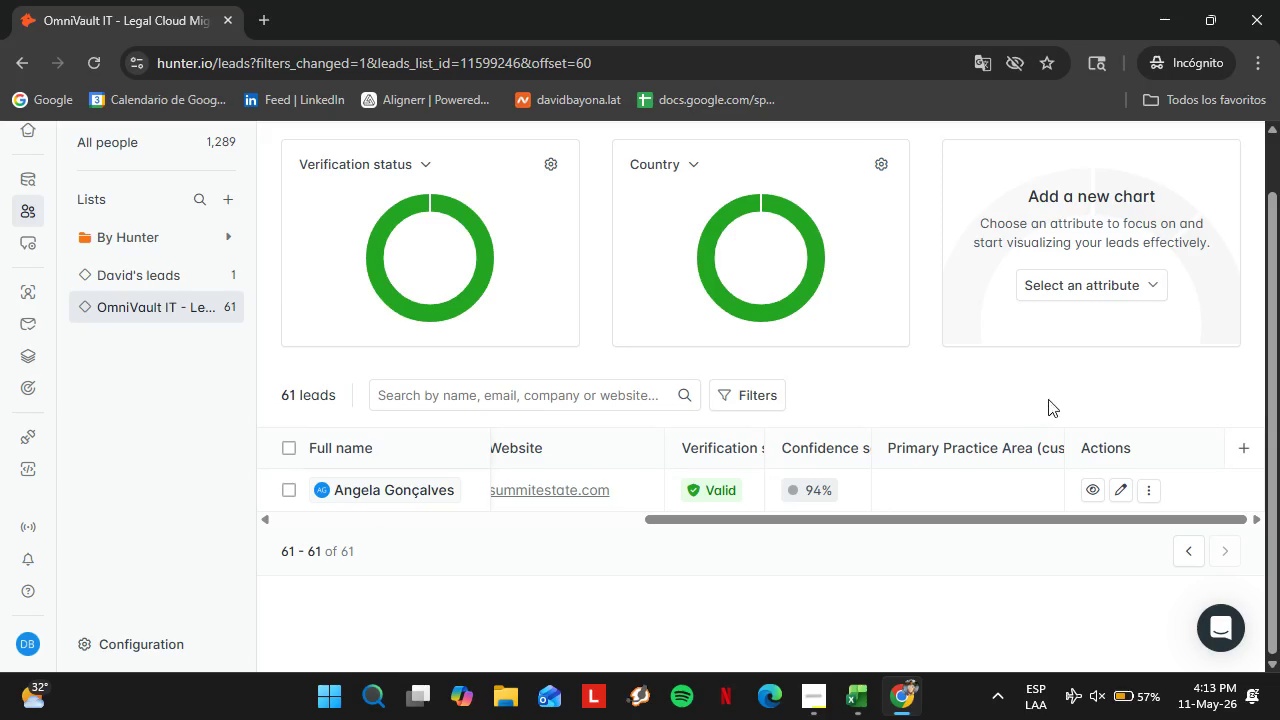 
left_click_drag(start_coordinate=[766, 520], to_coordinate=[376, 556])
 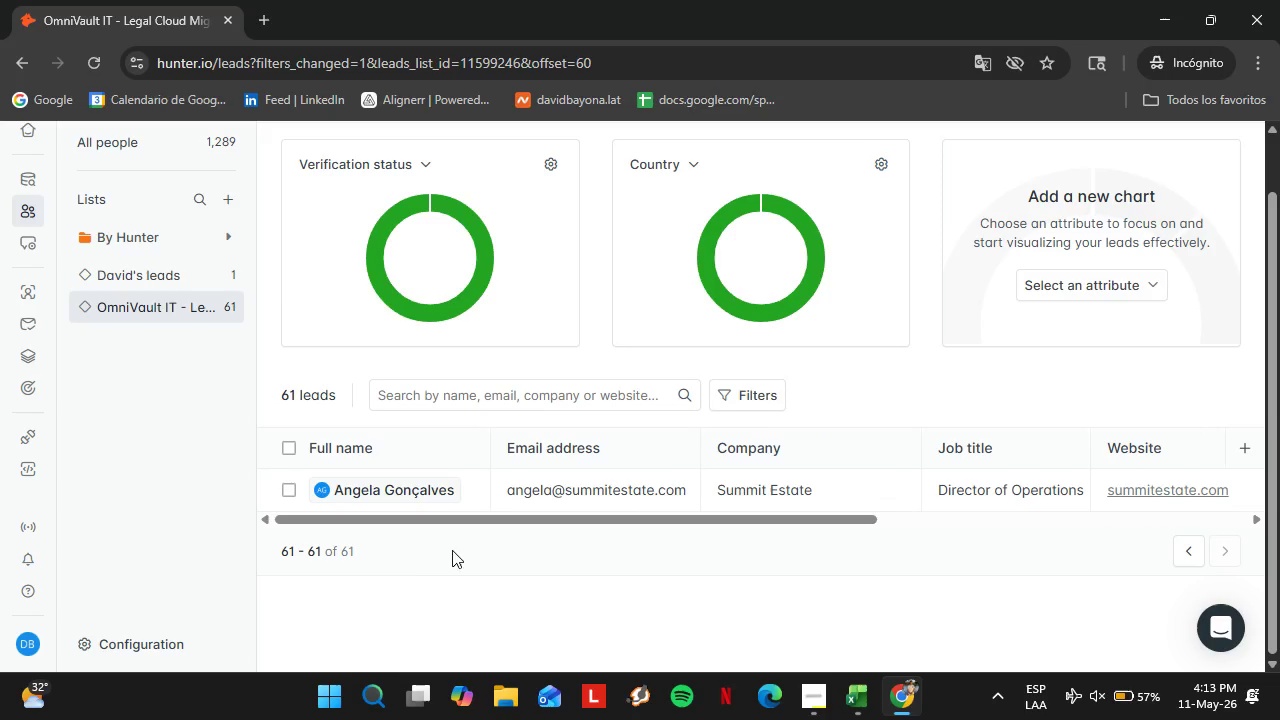 
scroll: coordinate [426, 552], scroll_direction: down, amount: 1.0
 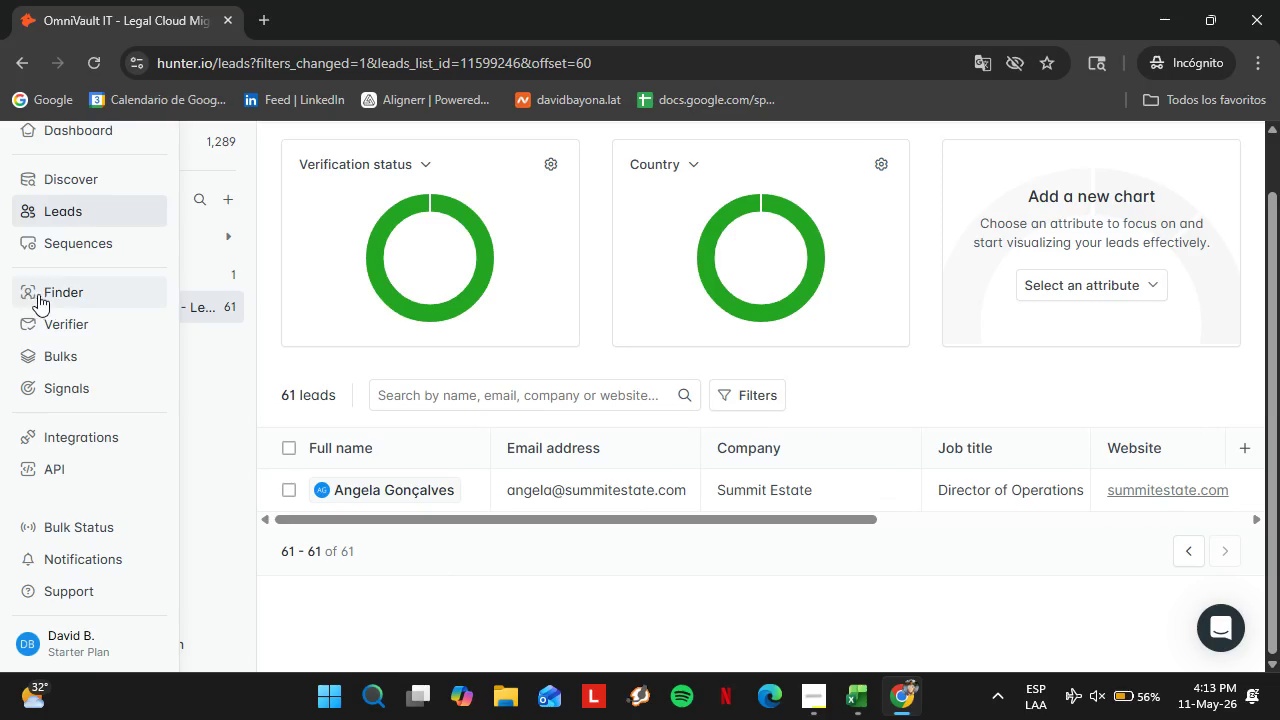 
wait(8.51)
 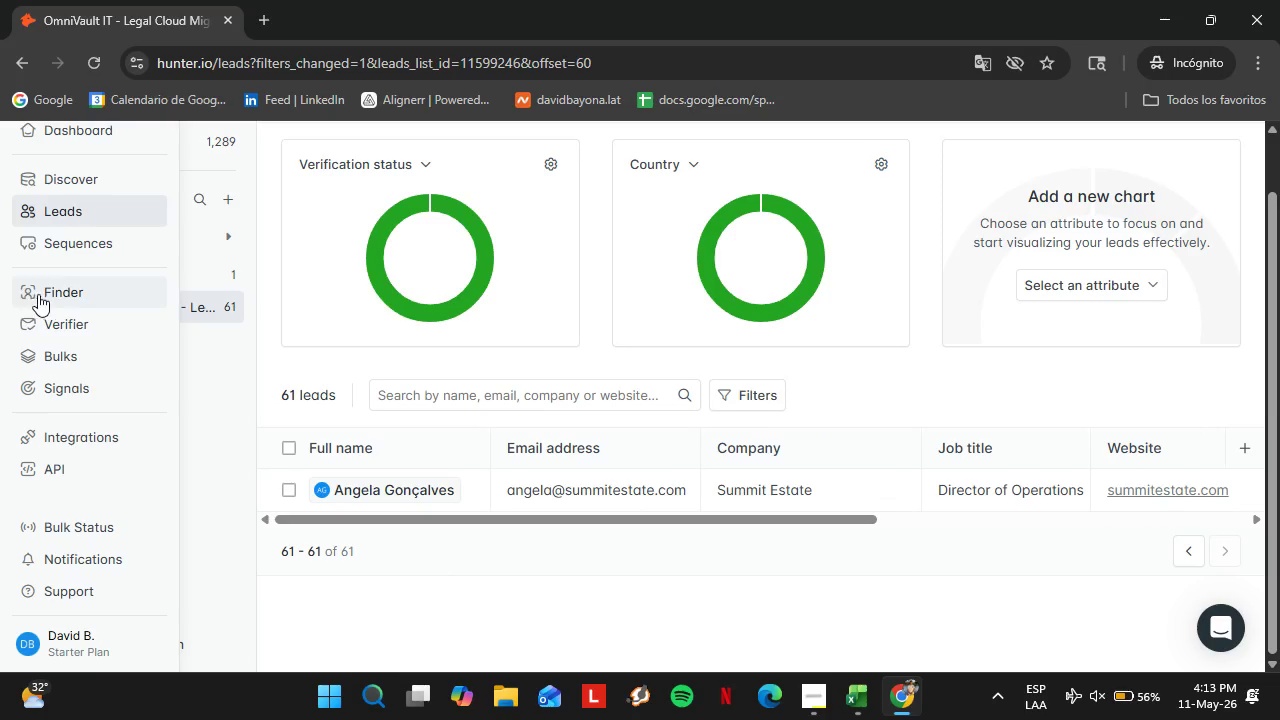 
left_click([68, 294])
 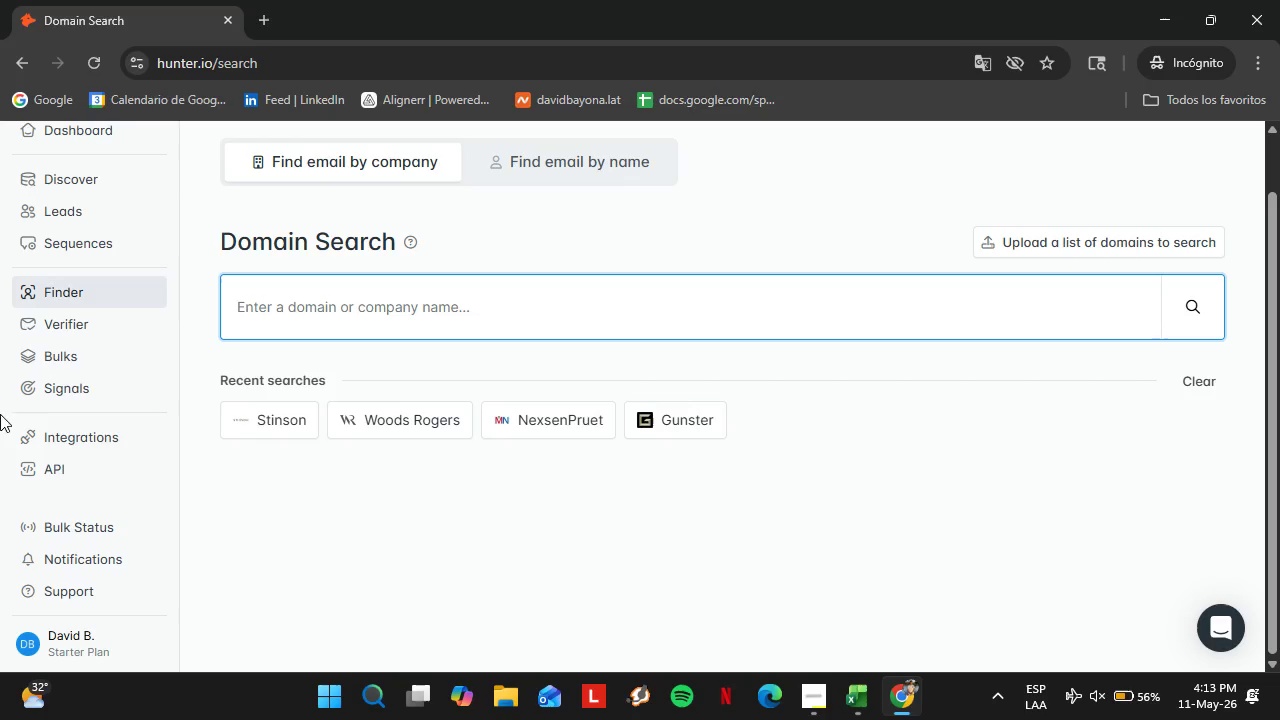 
wait(17.14)
 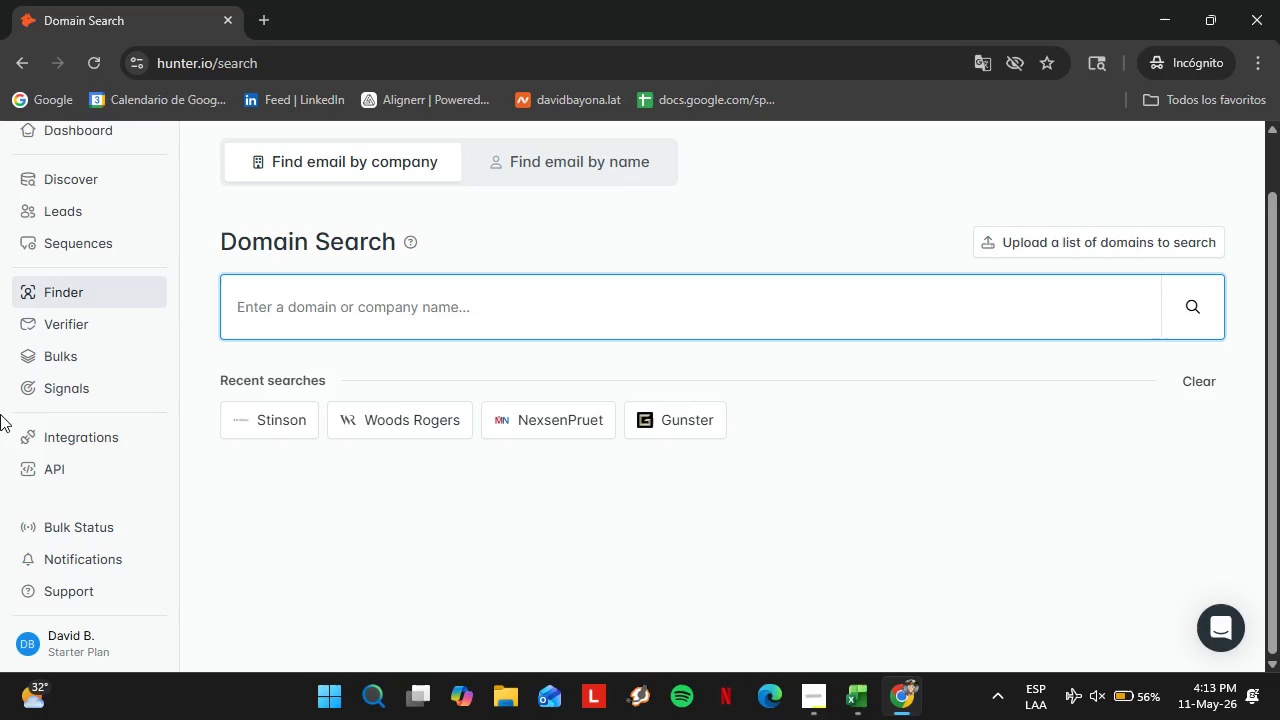 
type(adaa)
key(Backspace)
type(msandreese.com)
 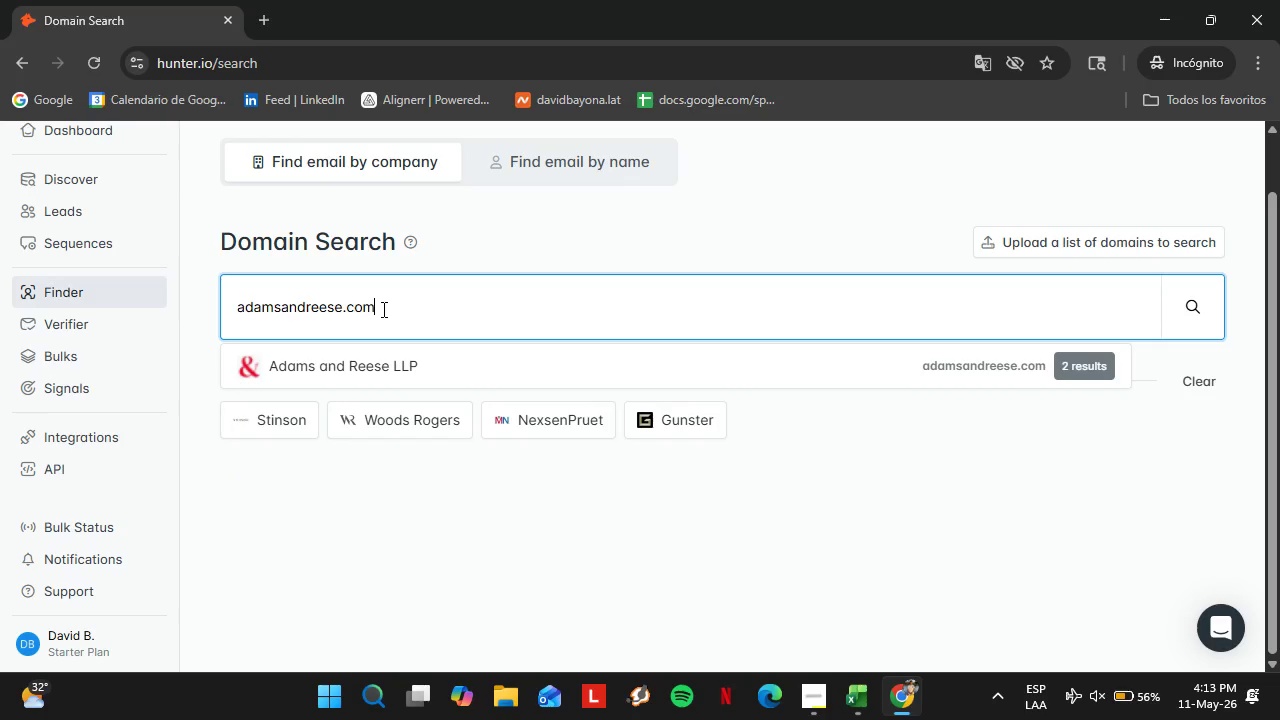 
key(Enter)
 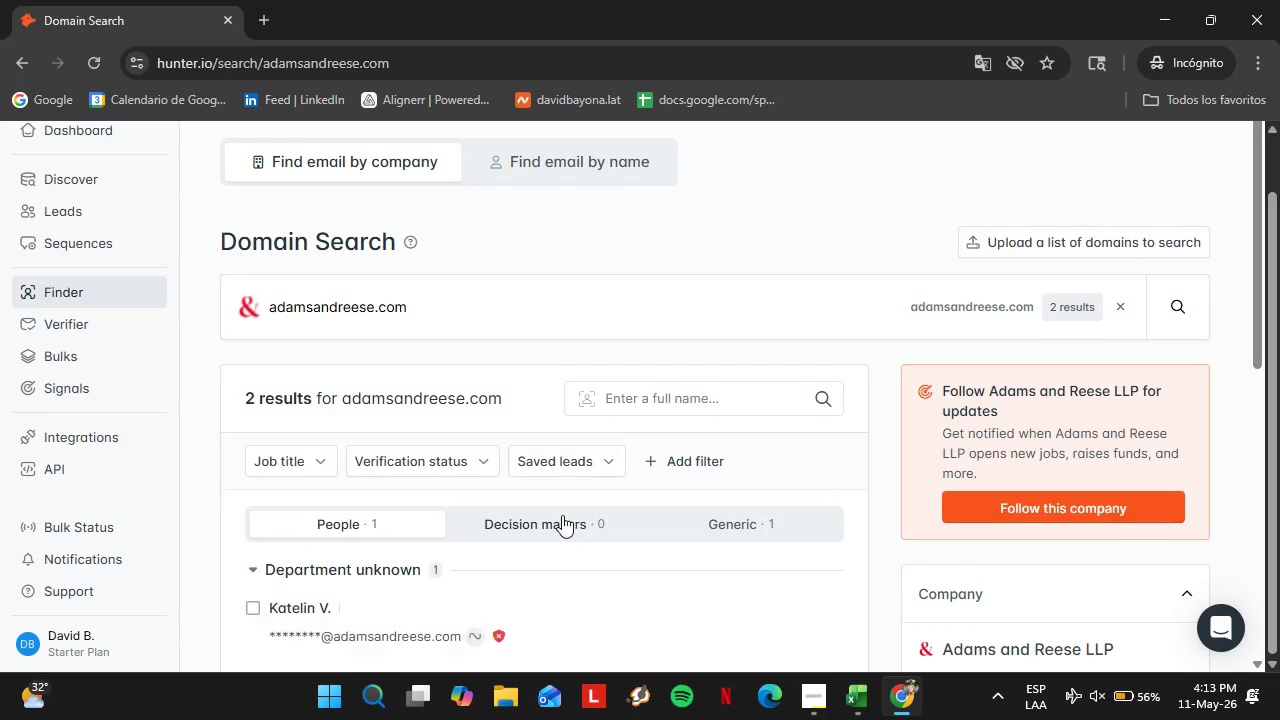 
scroll: coordinate [686, 499], scroll_direction: none, amount: 0.0
 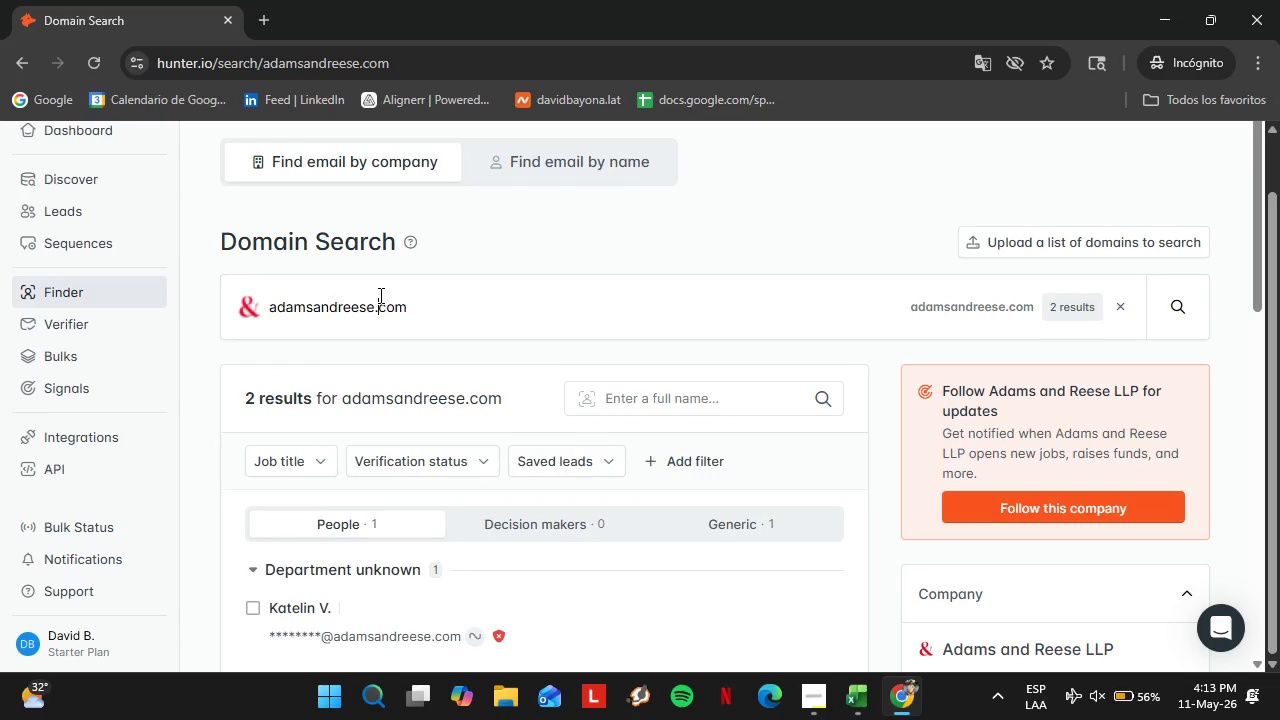 
double_click([379, 295])
 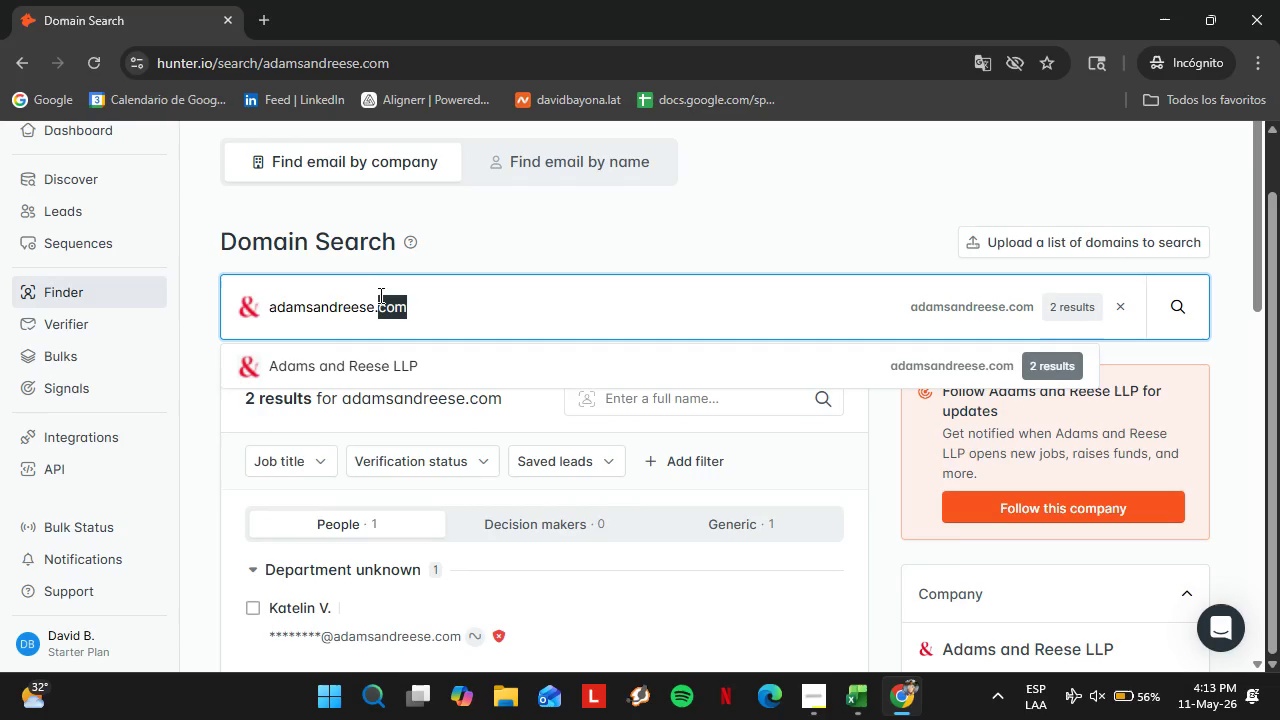 
triple_click([379, 295])
 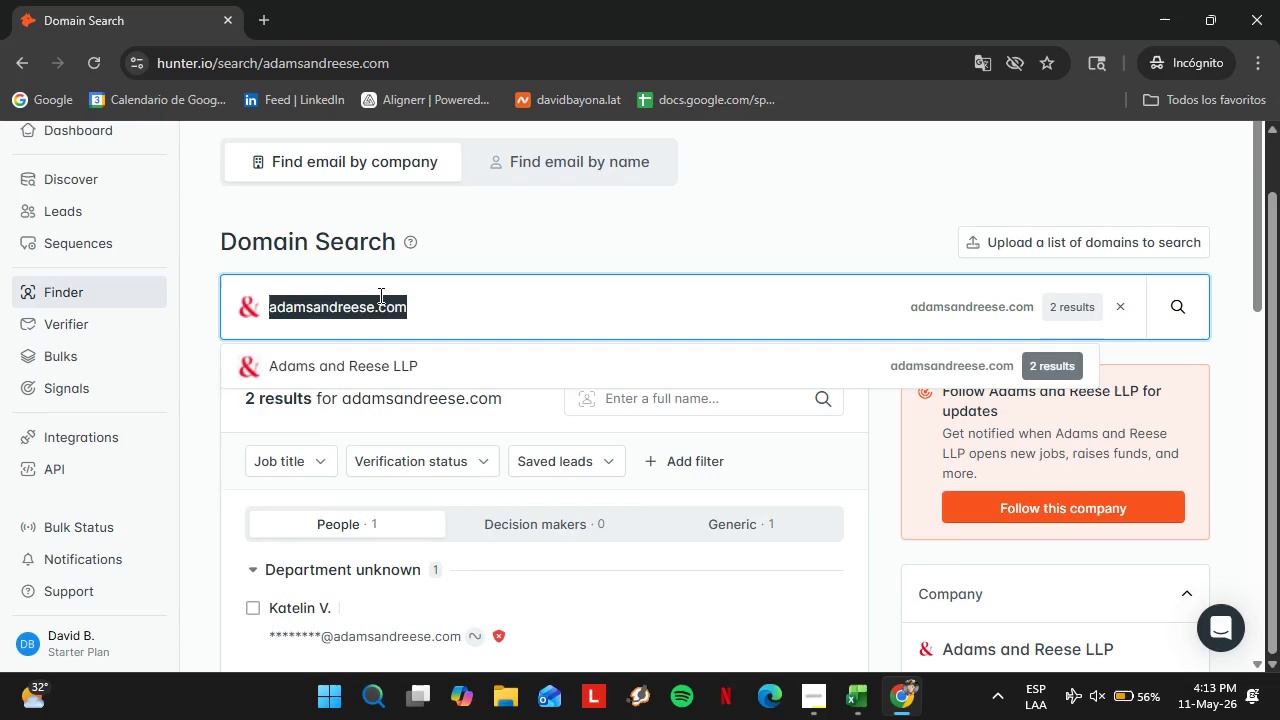 
triple_click([379, 295])
 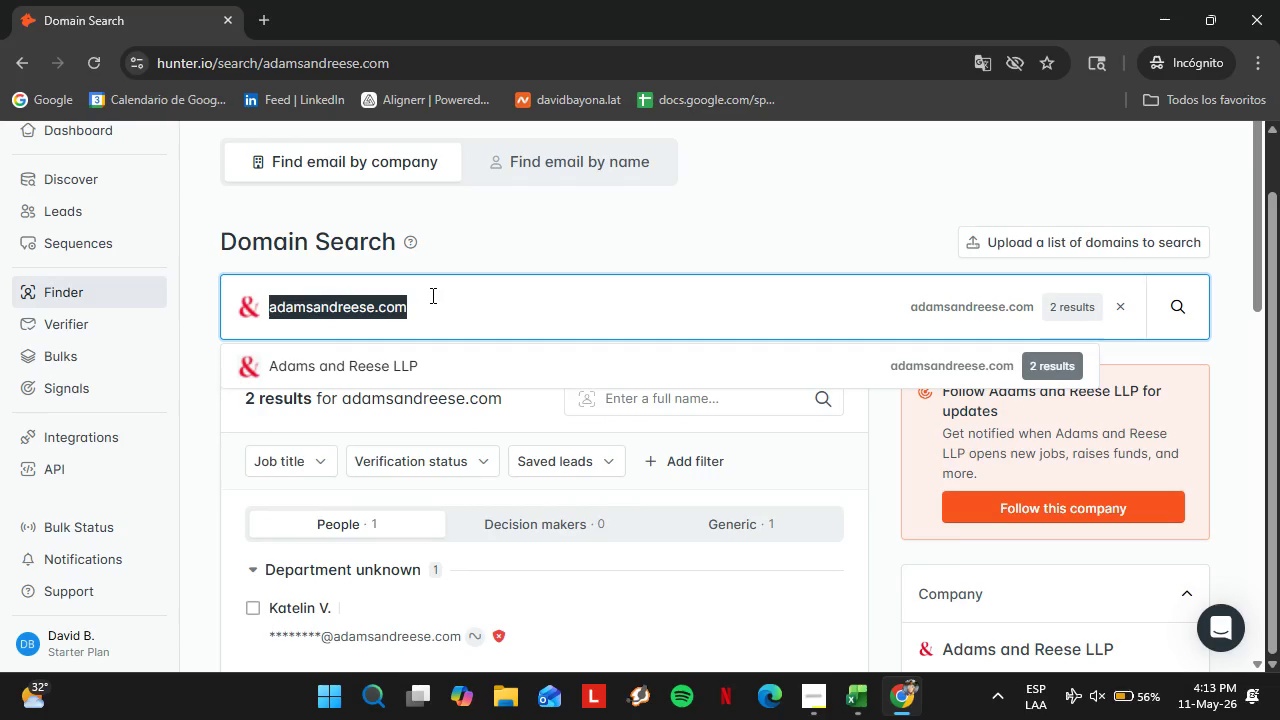 
type(carlton)
 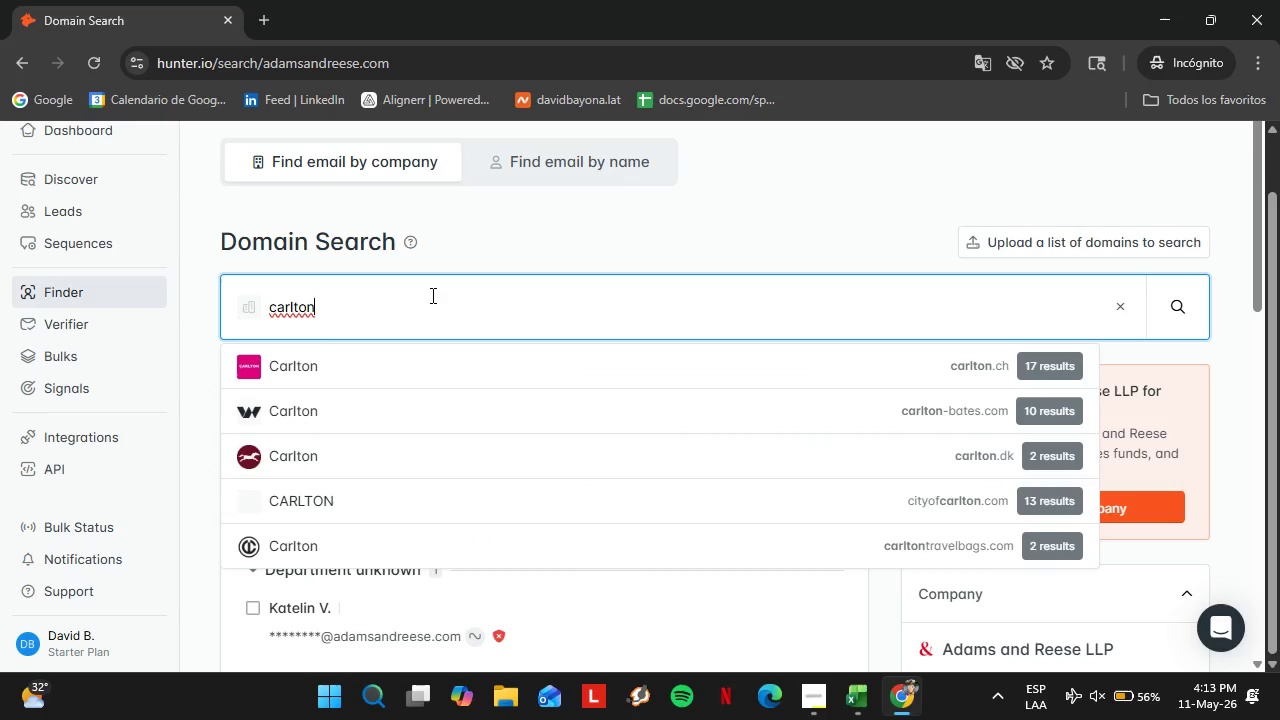 
type(fields-cpm)
key(Backspace)
key(Backspace)
type(om)
key(Backspace)
key(Backspace)
key(Backspace)
key(Backspace)
type(.com)
 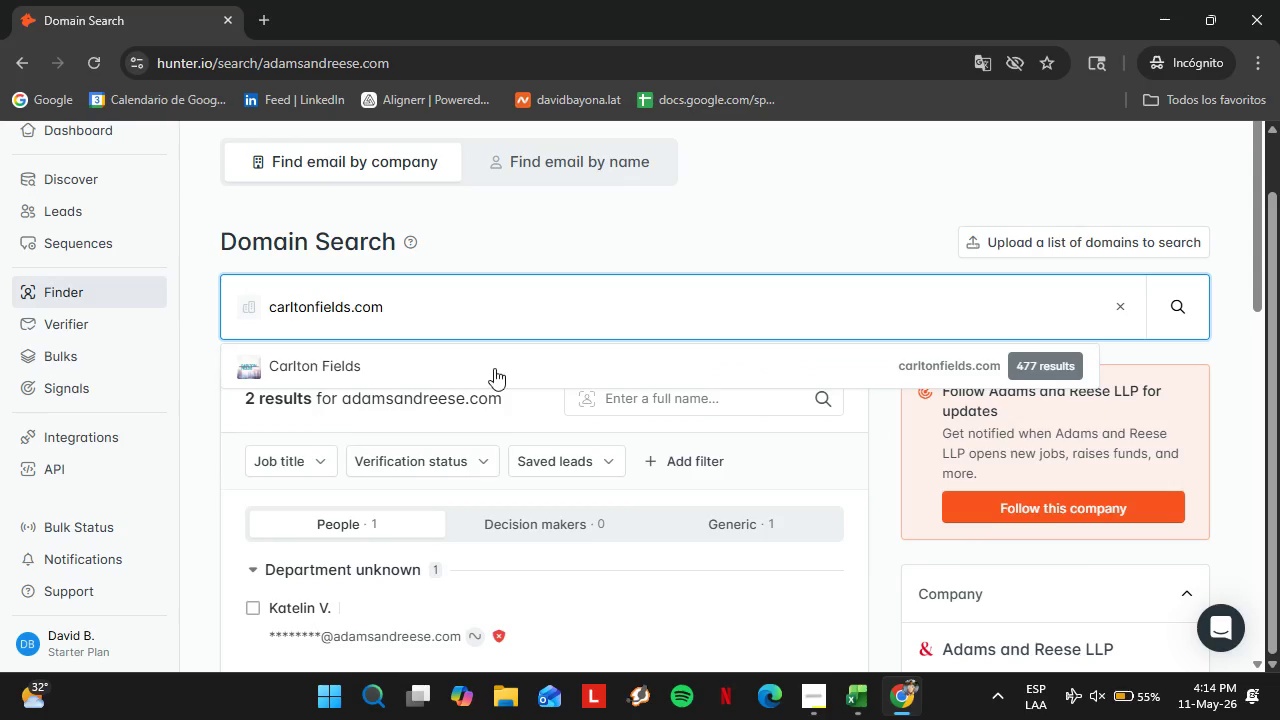 
left_click([493, 368])
 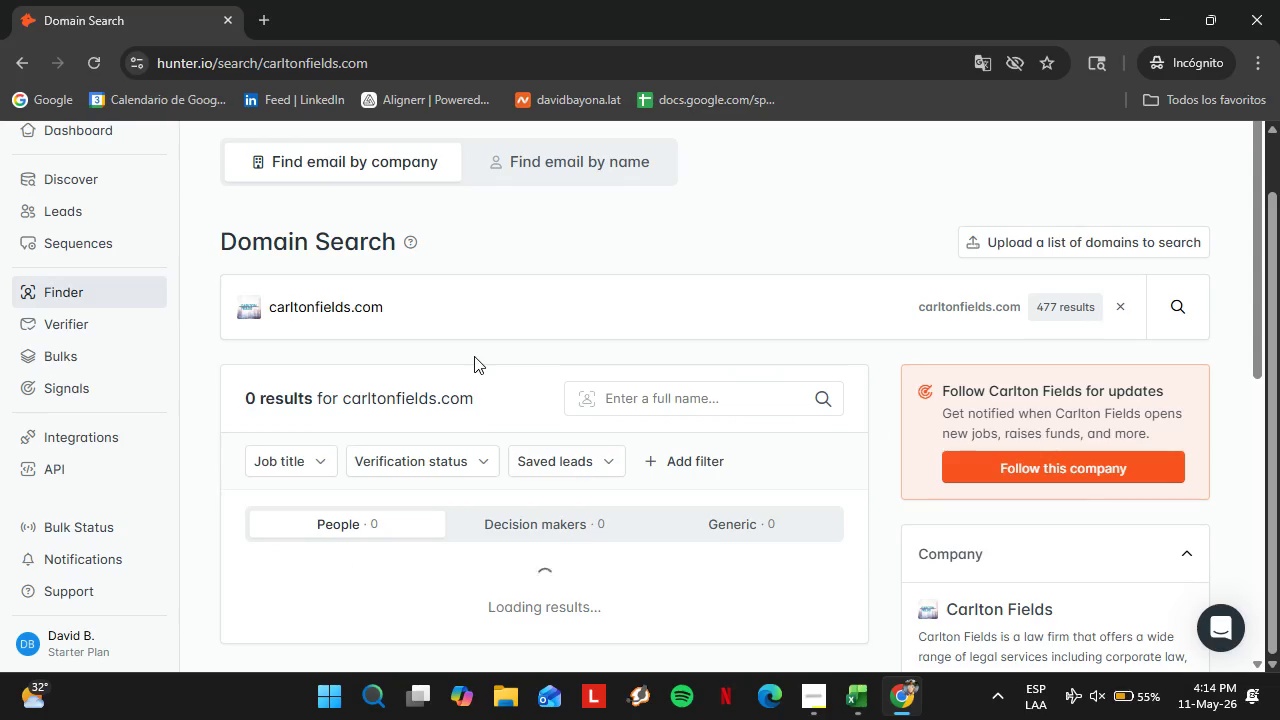 
scroll: coordinate [474, 356], scroll_direction: down, amount: 2.0
 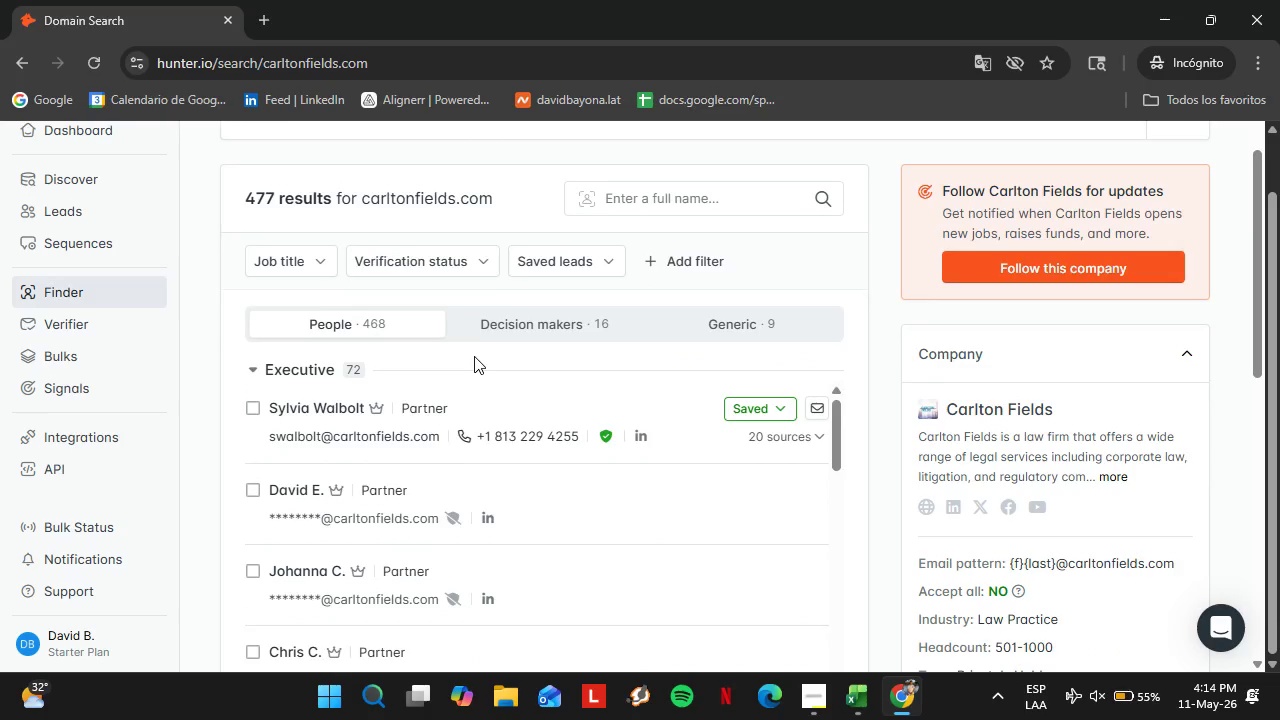 
scroll: coordinate [474, 356], scroll_direction: up, amount: 2.0
 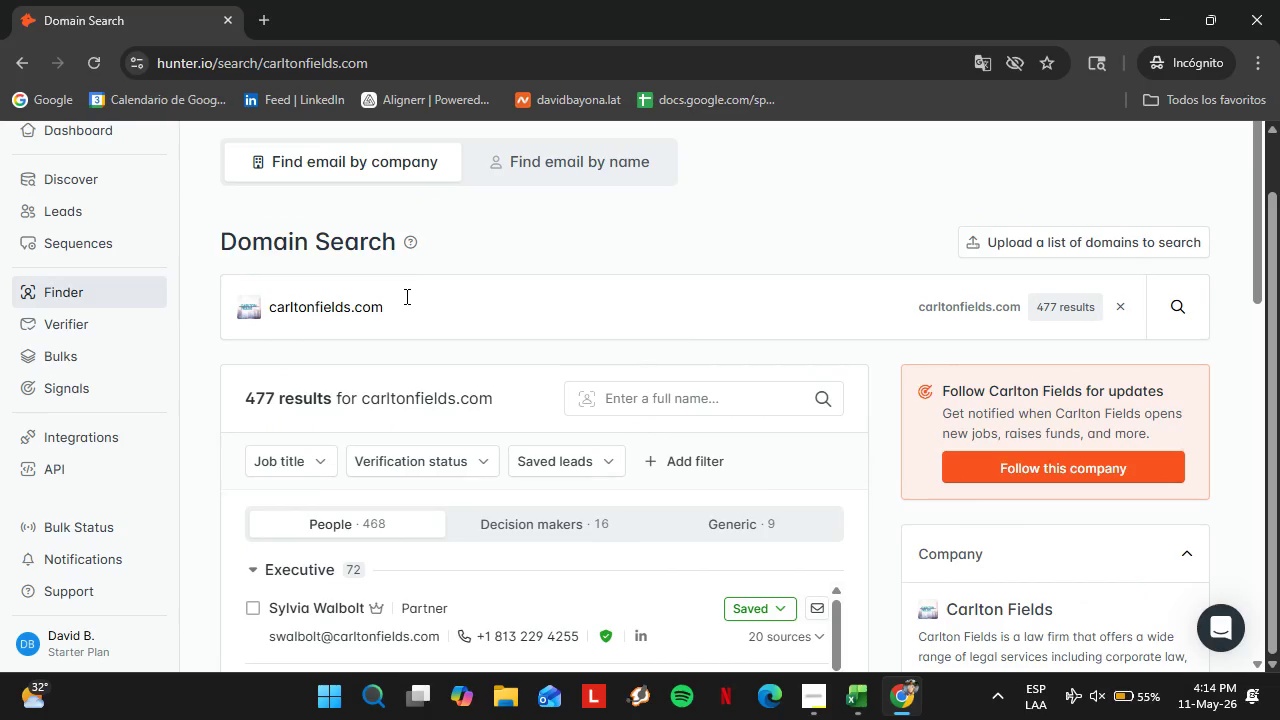 
double_click([405, 297])
 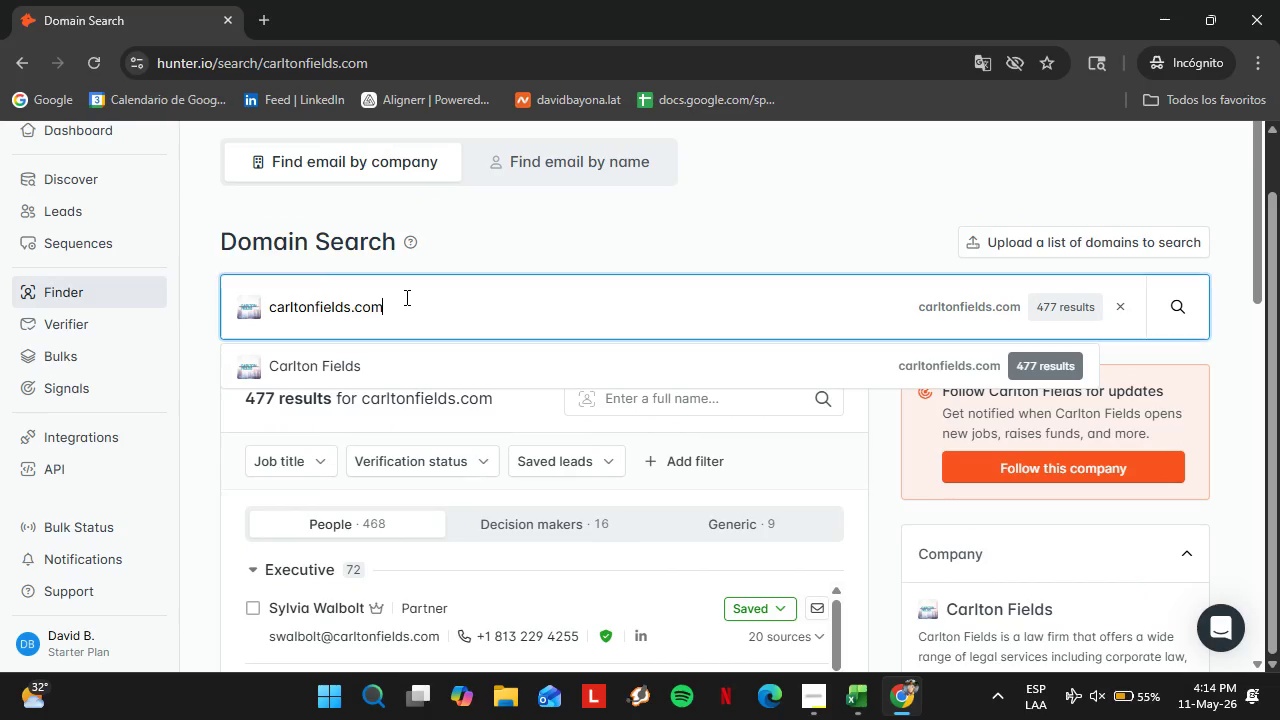 
triple_click([405, 297])
 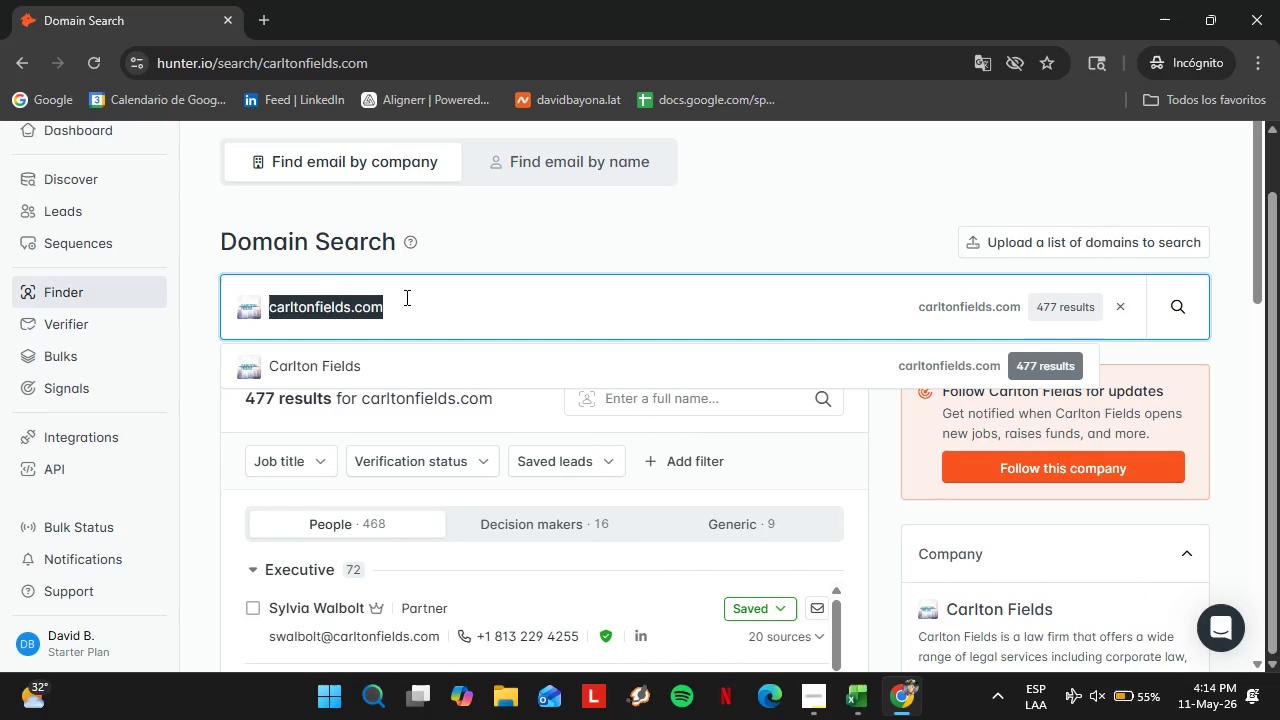 
triple_click([405, 297])
 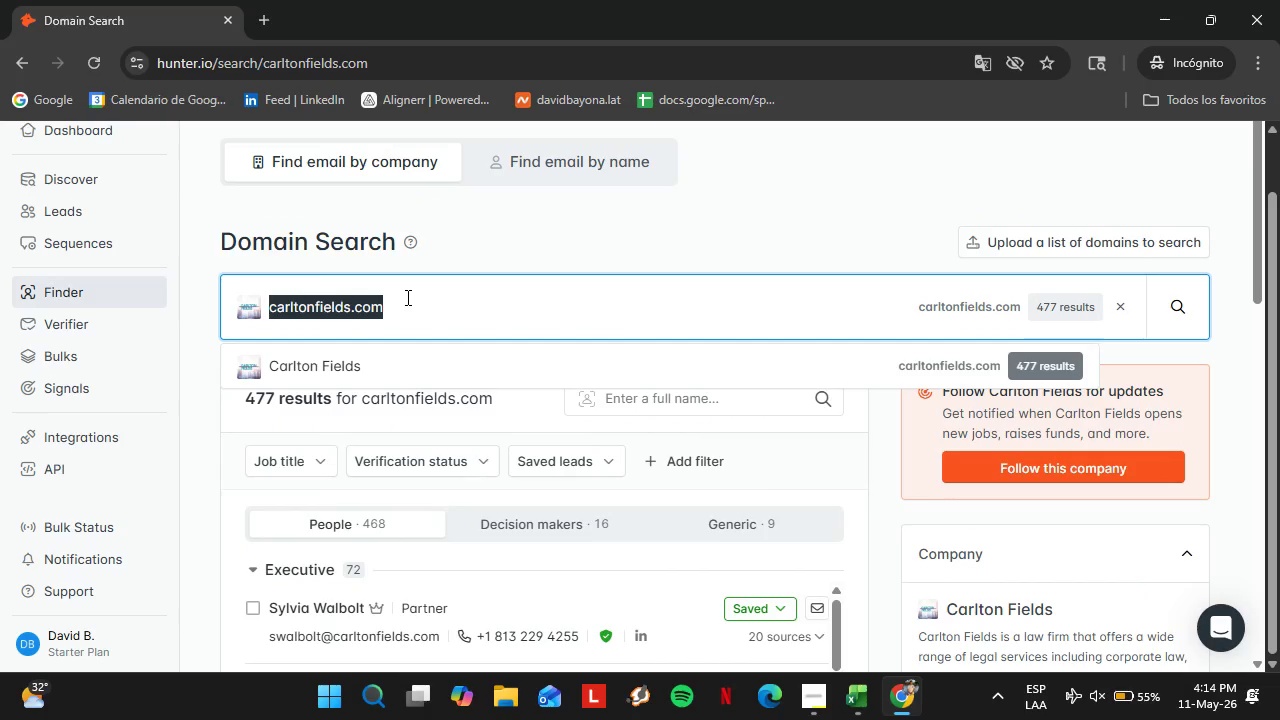 
type(burr.com)
 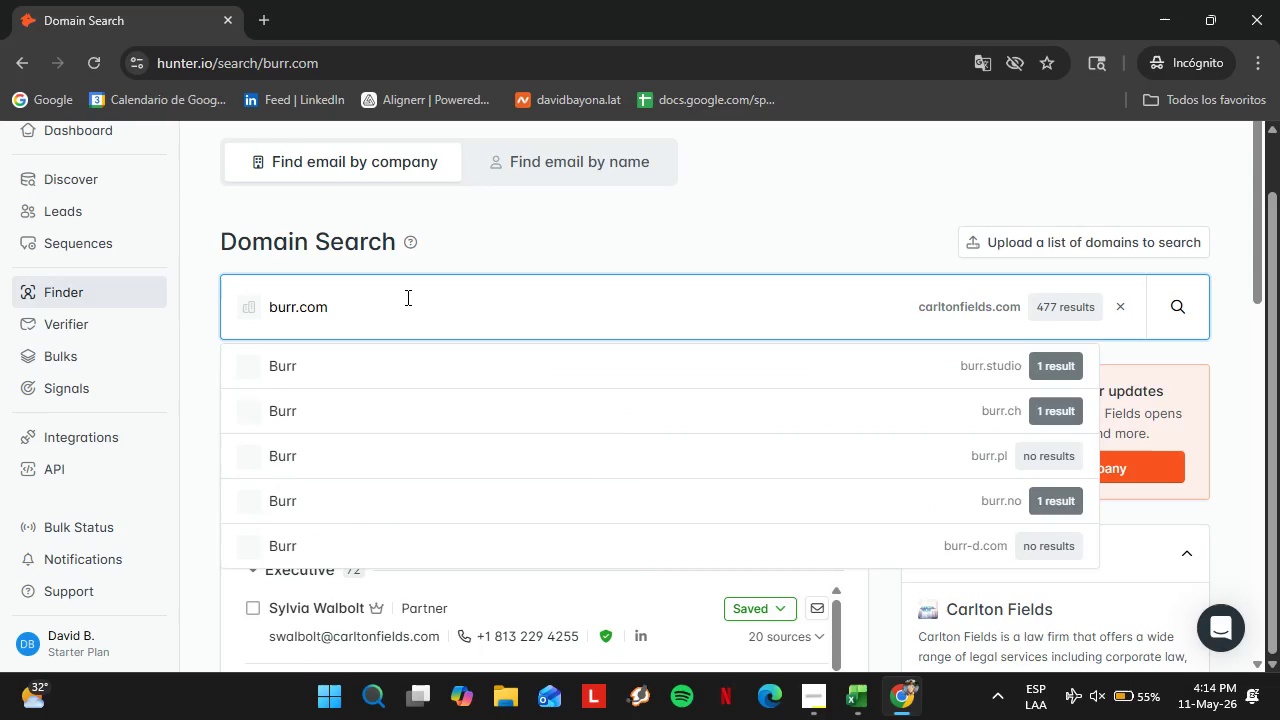 
key(Enter)
 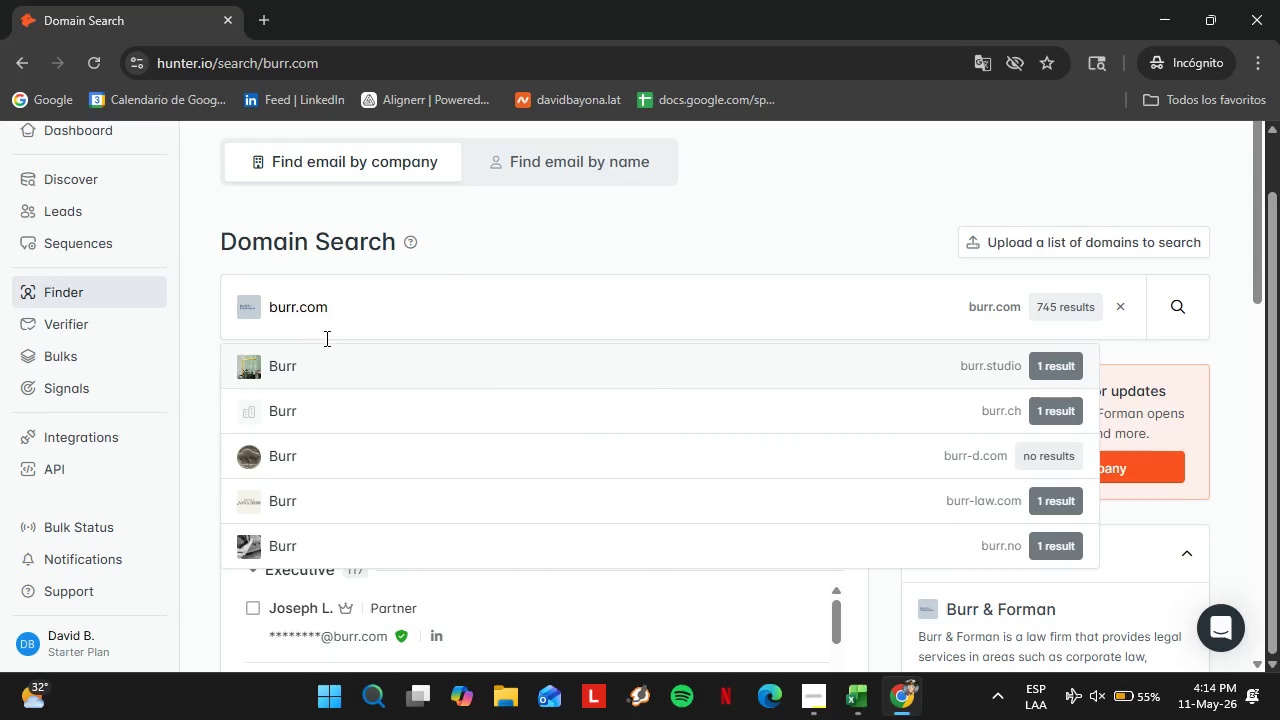 
left_click([357, 314])
 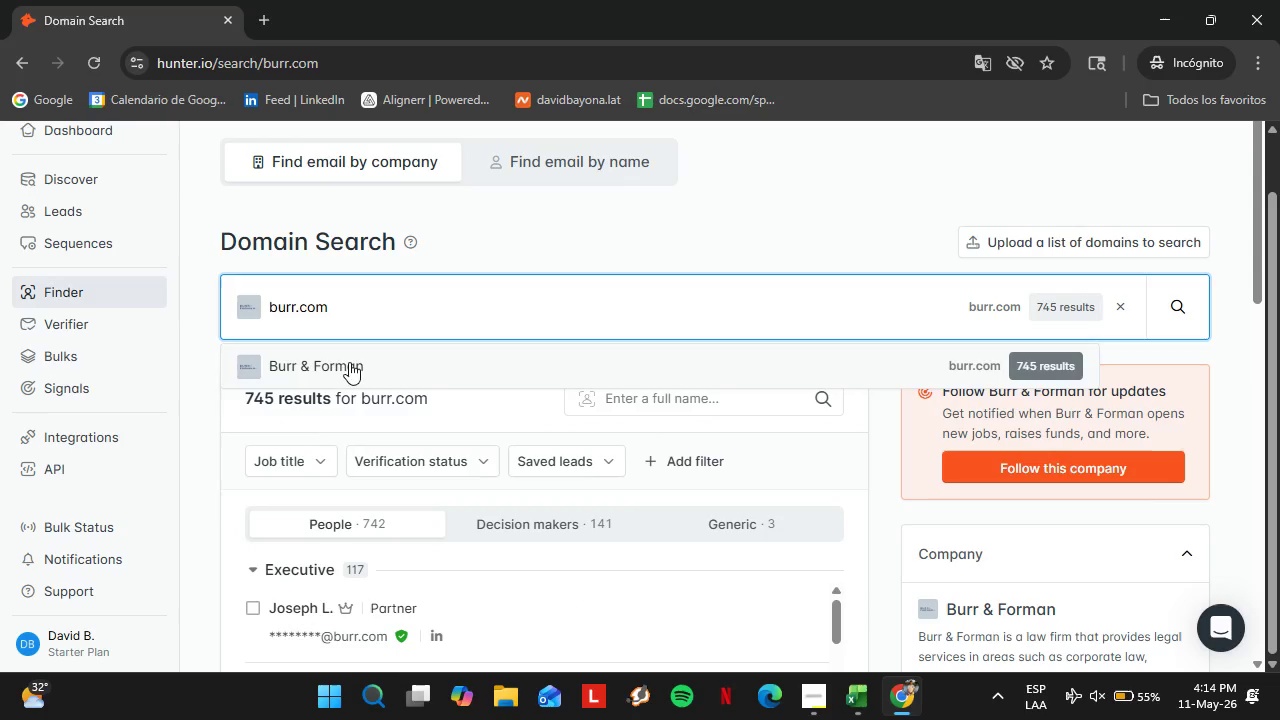 
double_click([349, 362])
 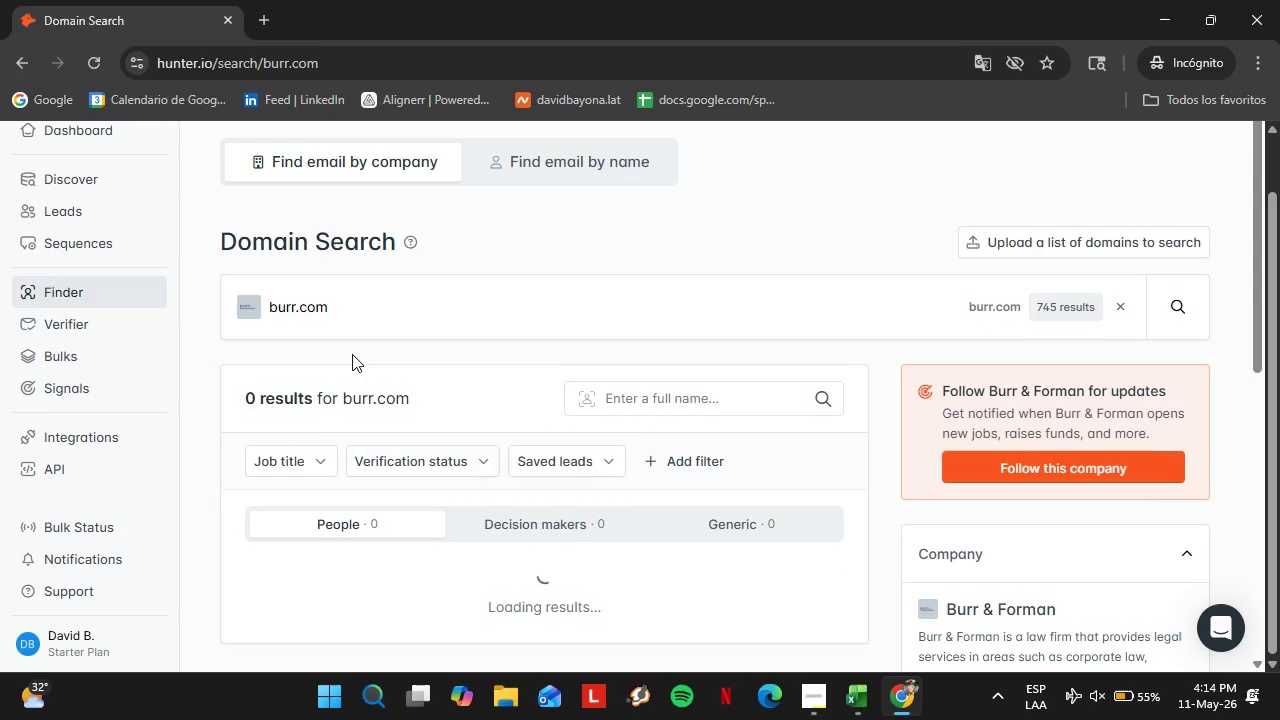 
left_click([352, 354])
 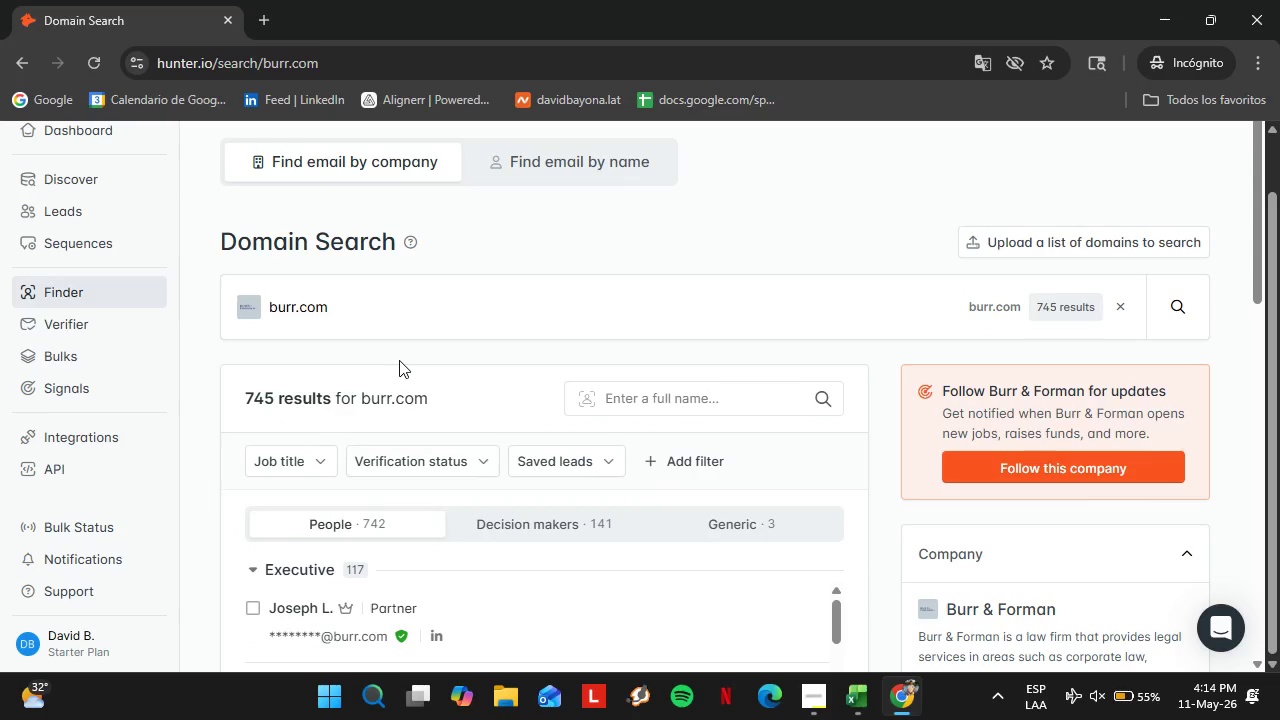 
scroll: coordinate [399, 359], scroll_direction: down, amount: 1.0
 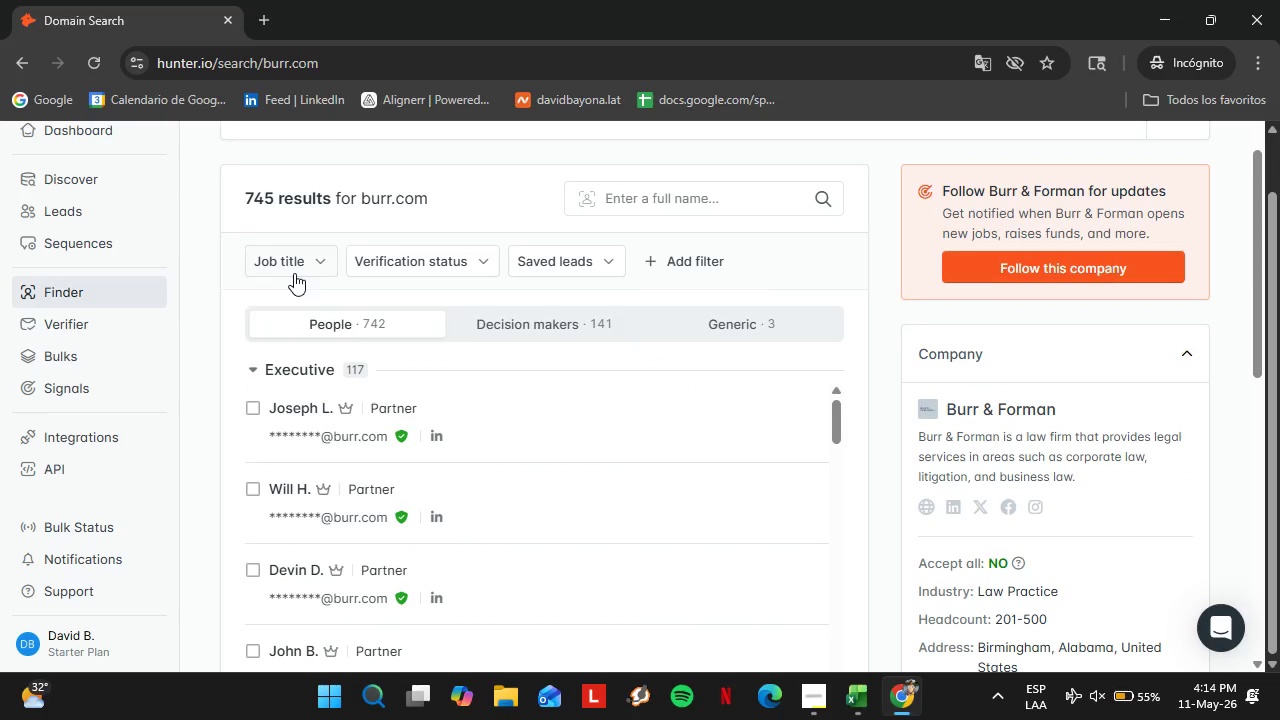 
double_click([297, 299])
 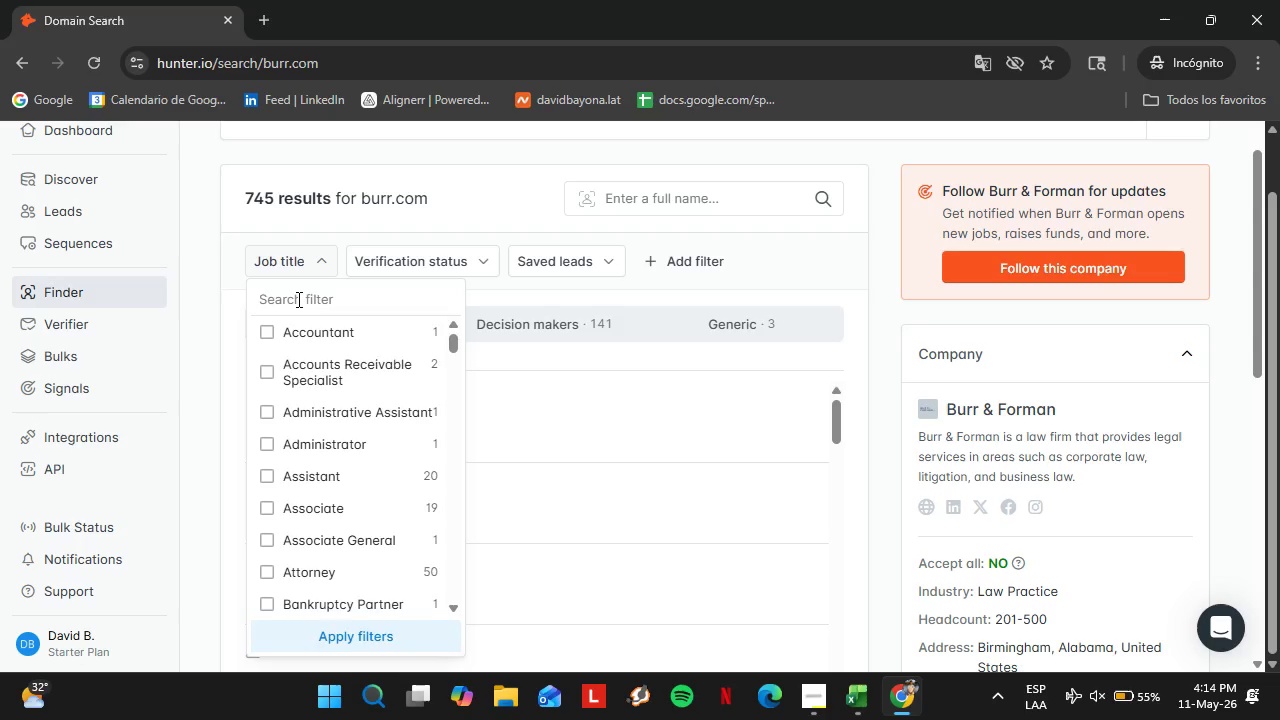 
type(office m)
key(Backspace)
key(Backspace)
type( )
 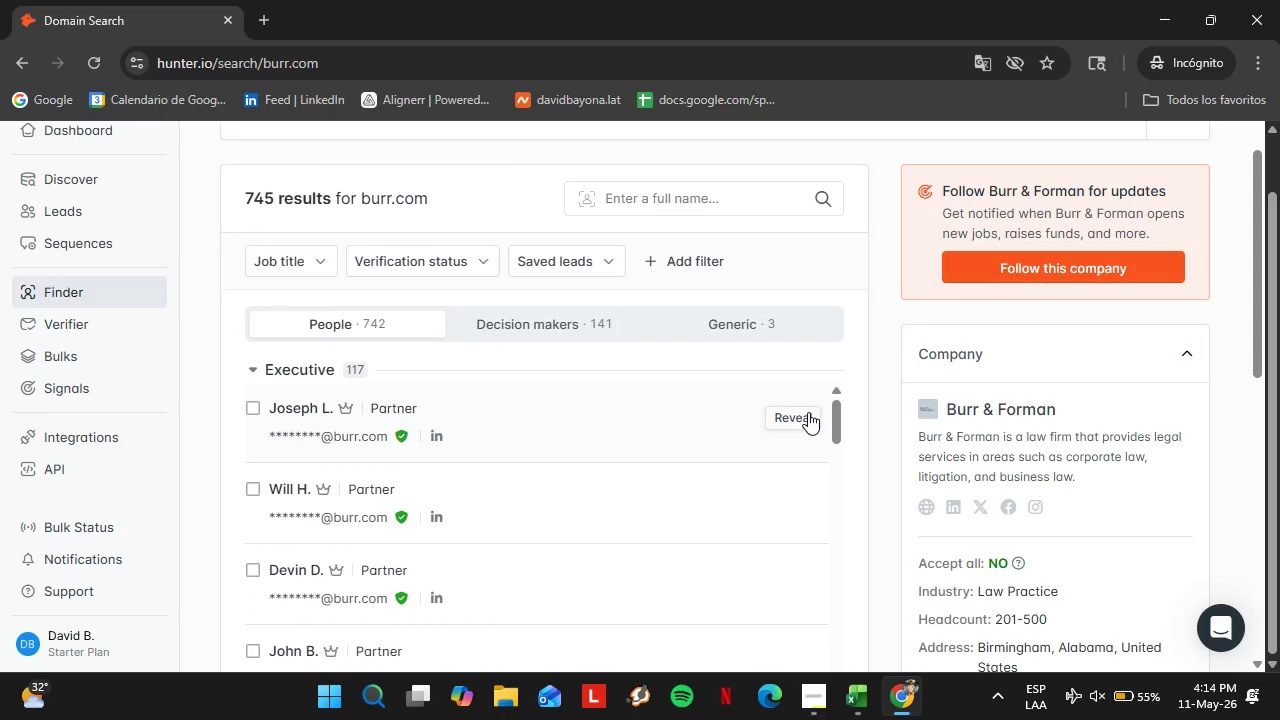 
double_click([806, 417])
 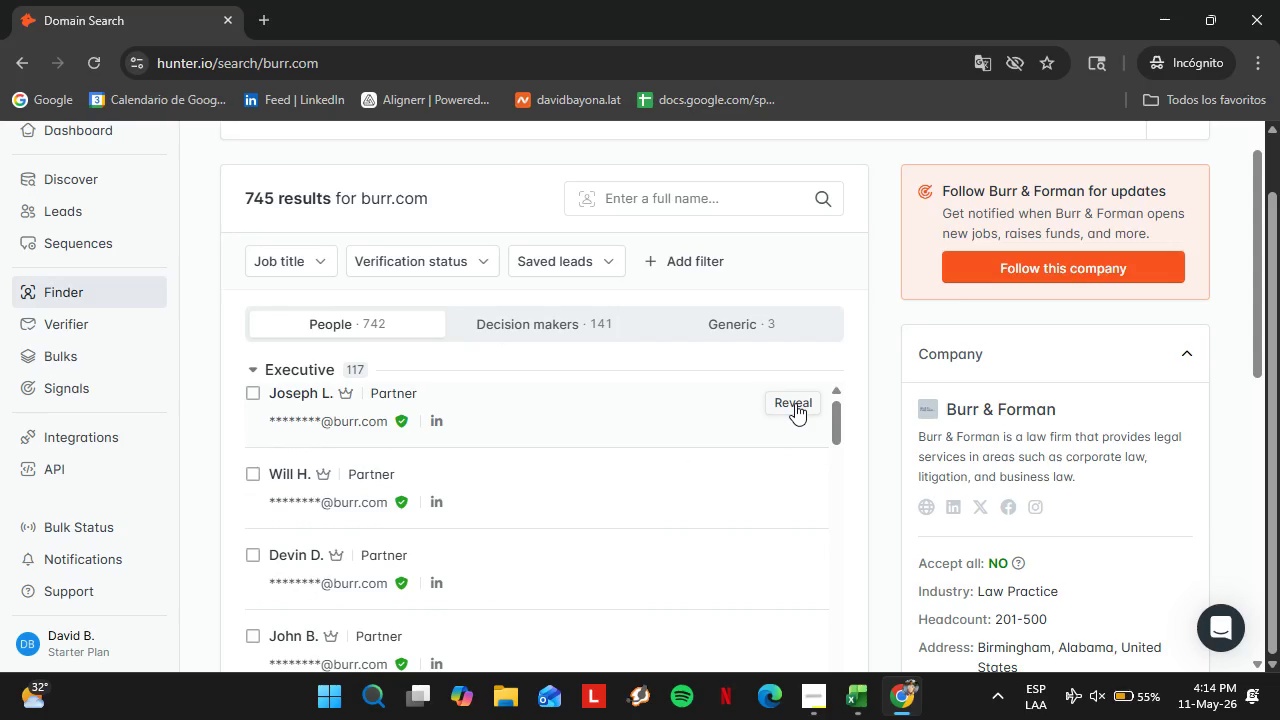 
scroll: coordinate [801, 410], scroll_direction: up, amount: 2.0
 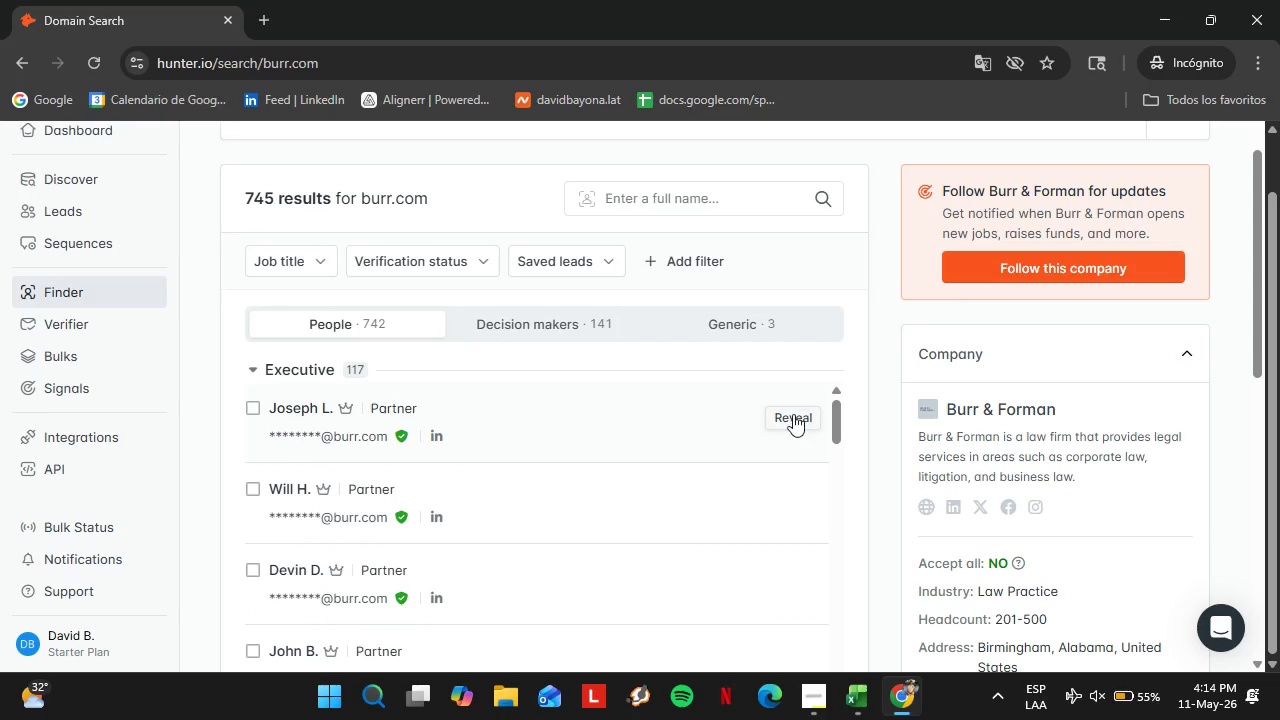 
left_click([793, 414])
 